 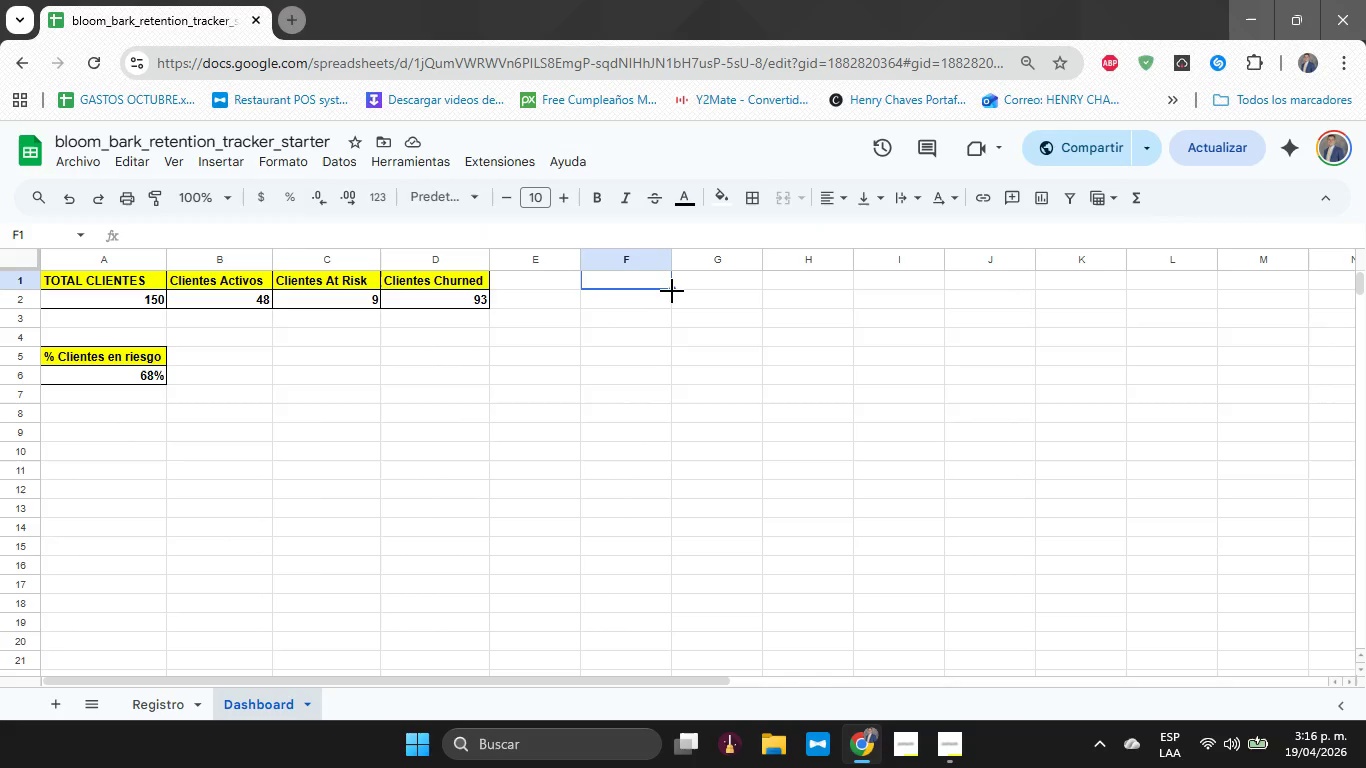 
left_click([697, 282])
 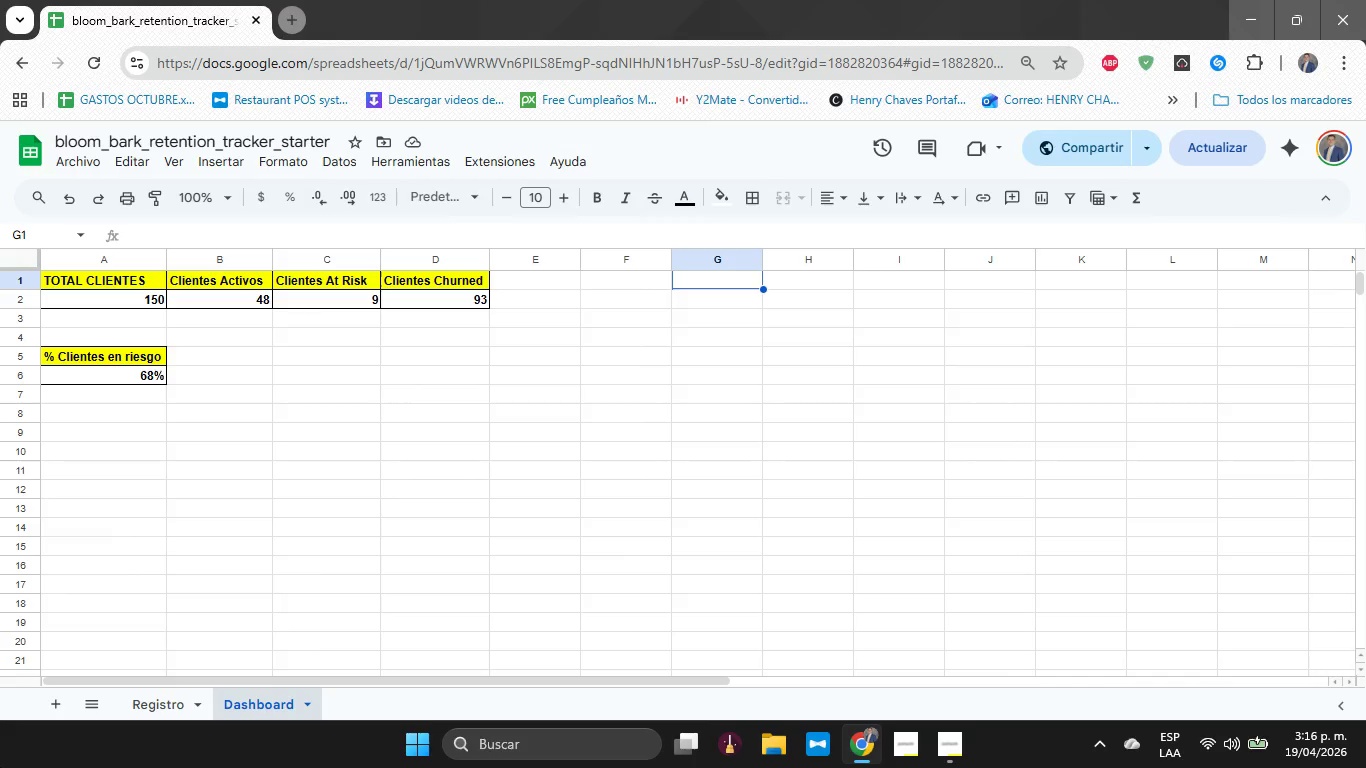 
wait(12.94)
 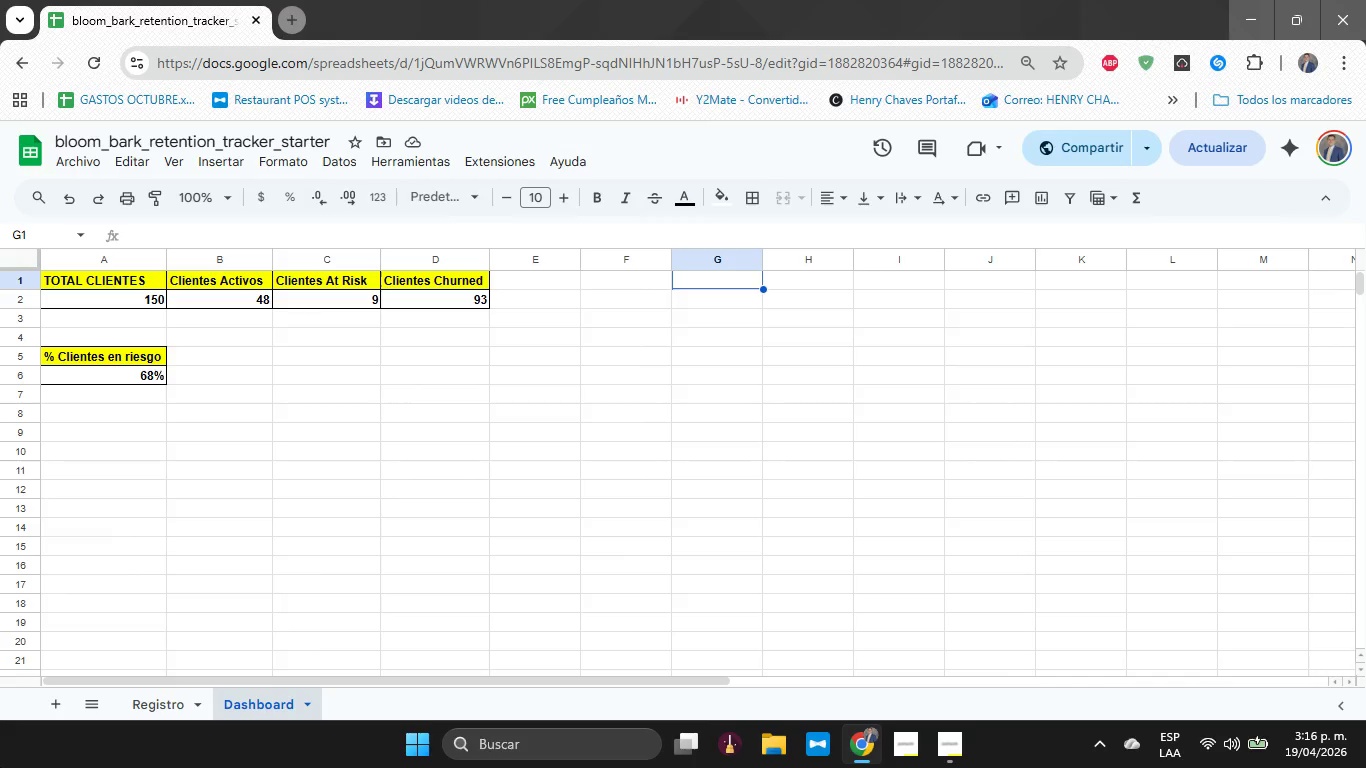 
type(e)
key(Backspace)
type(ES)
key(Backspace)
type(stado)
 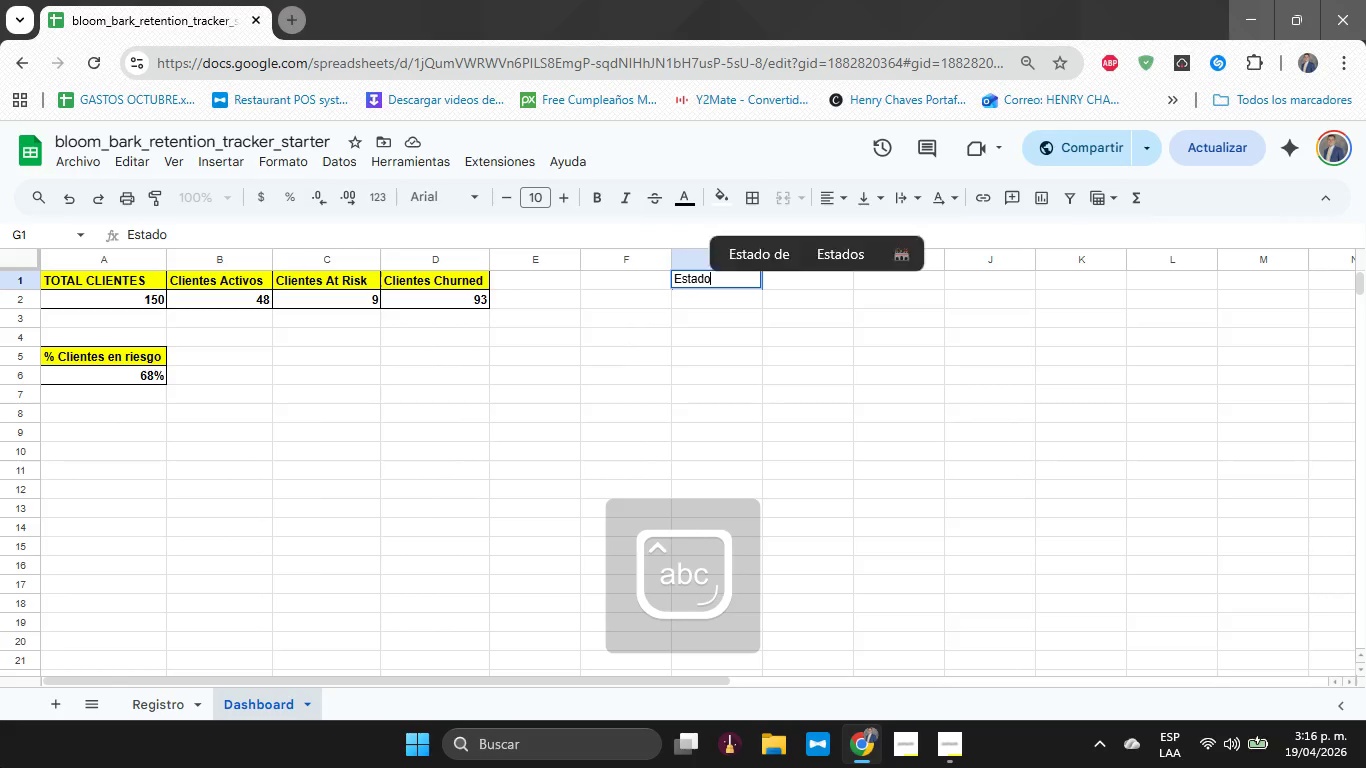 
key(Enter)
 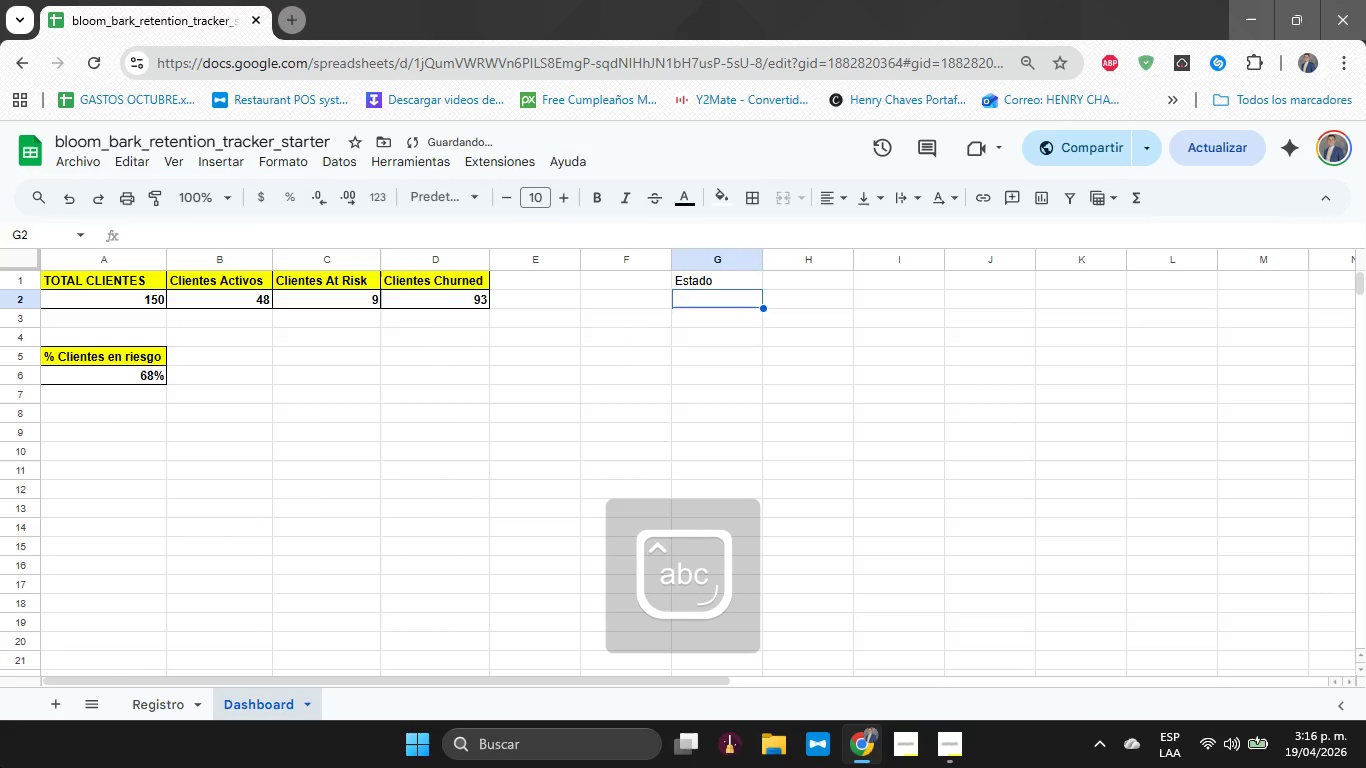 
key(ArrowRight)
 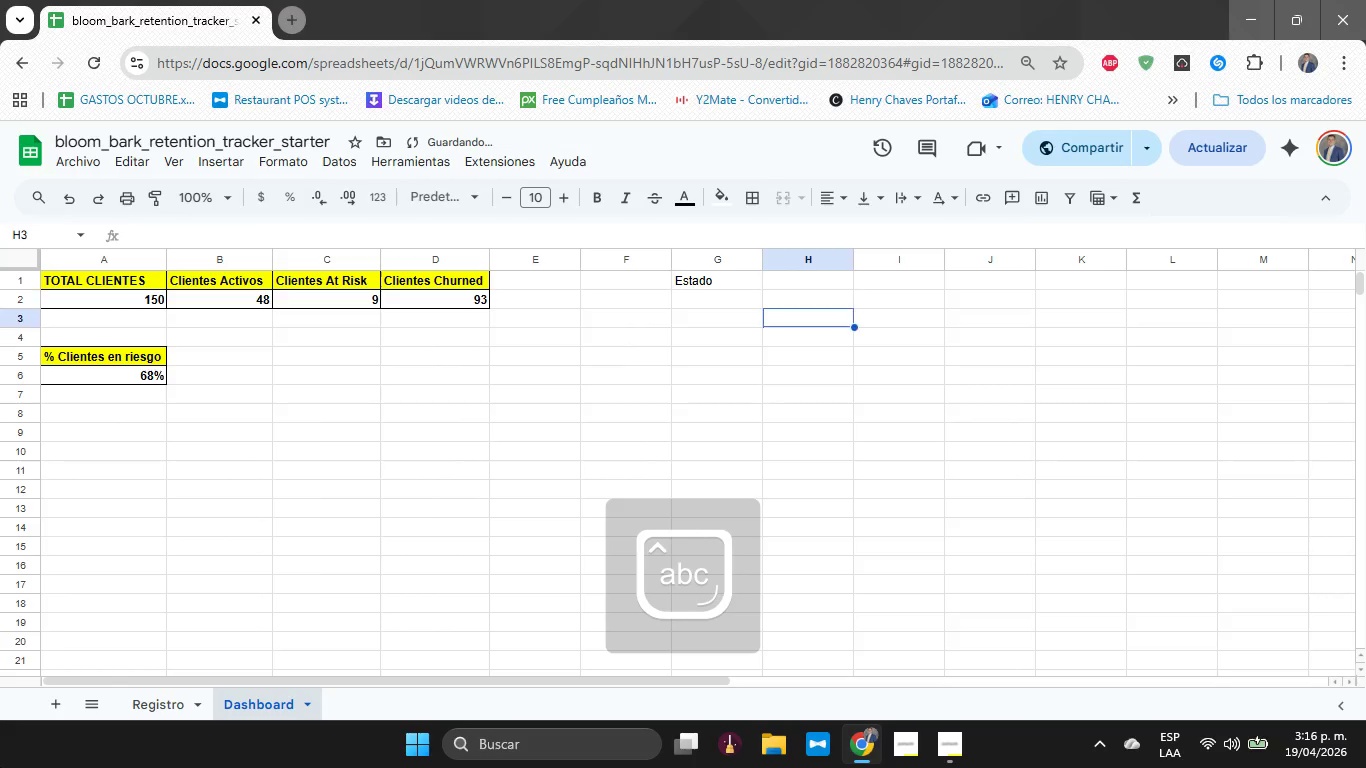 
key(ArrowDown)
 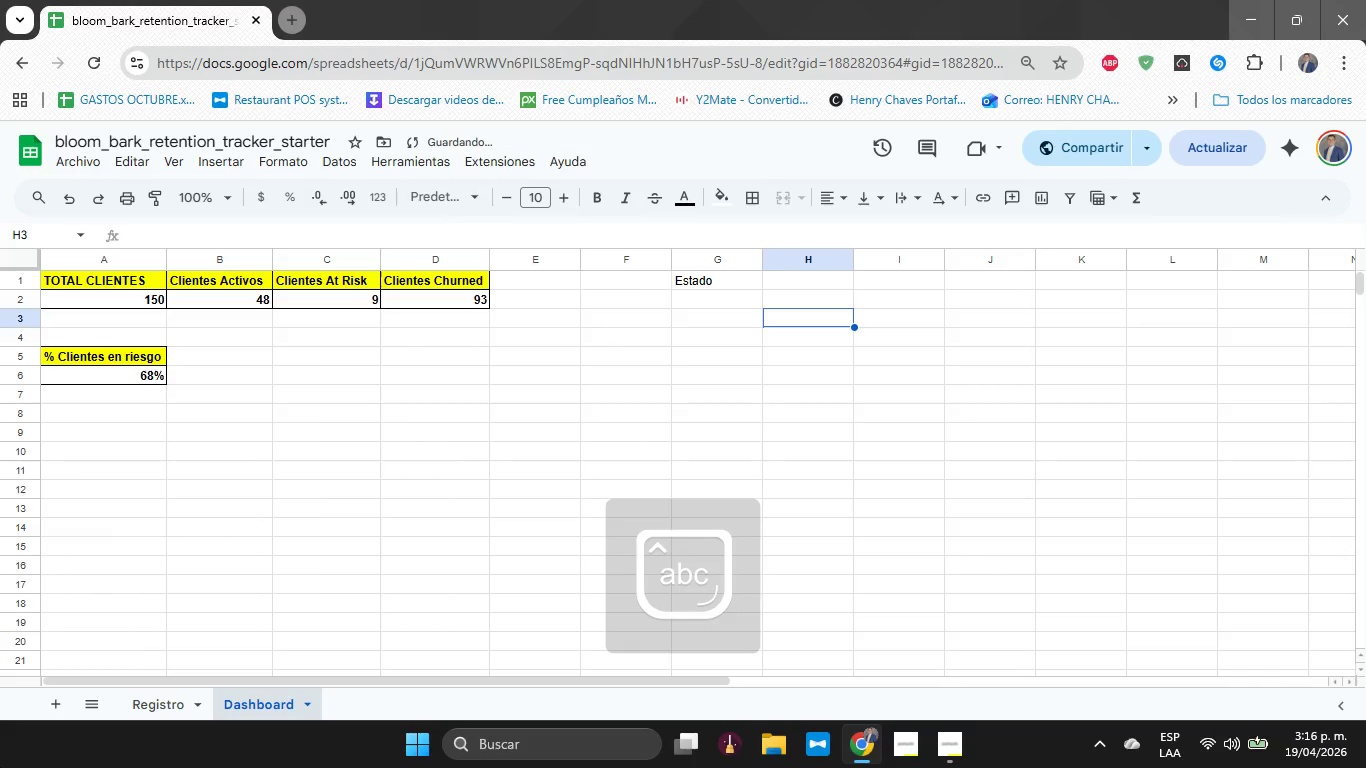 
key(ArrowUp)
 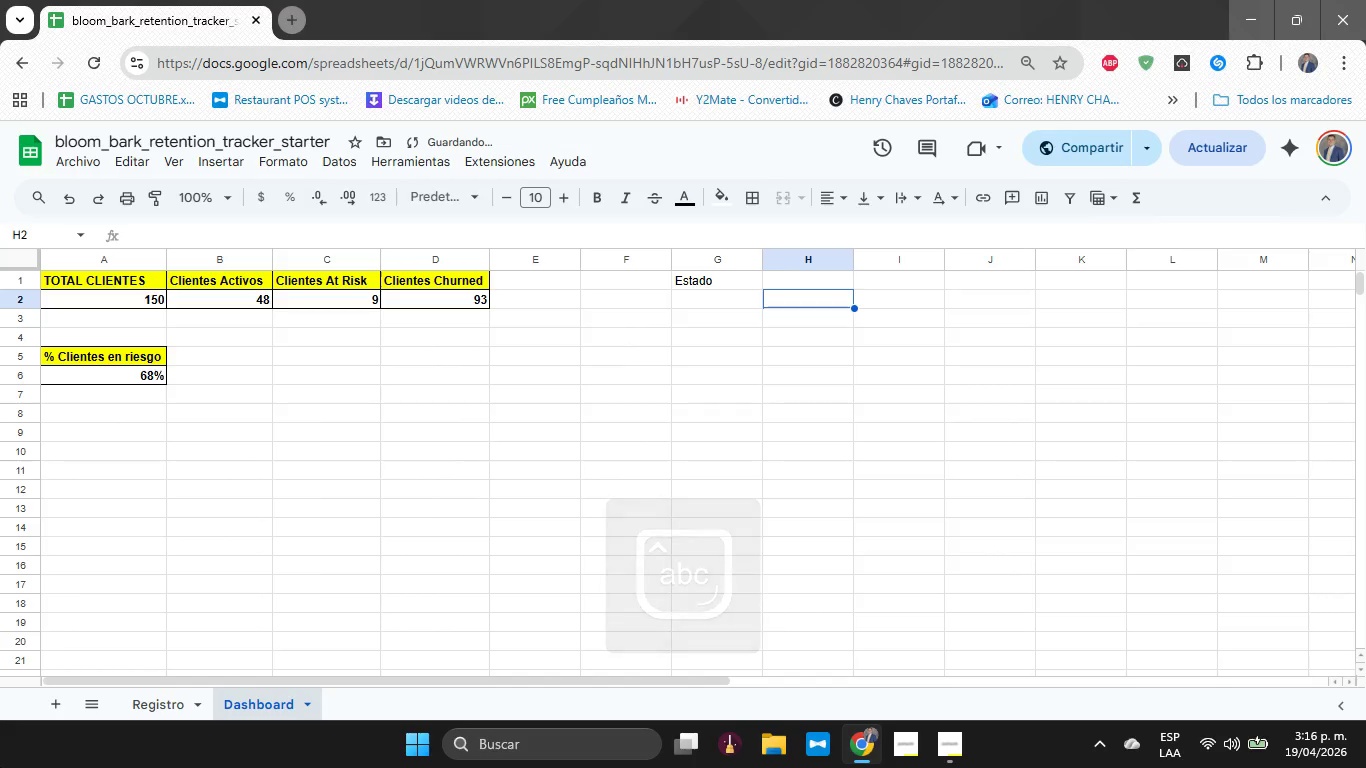 
key(ArrowUp)
 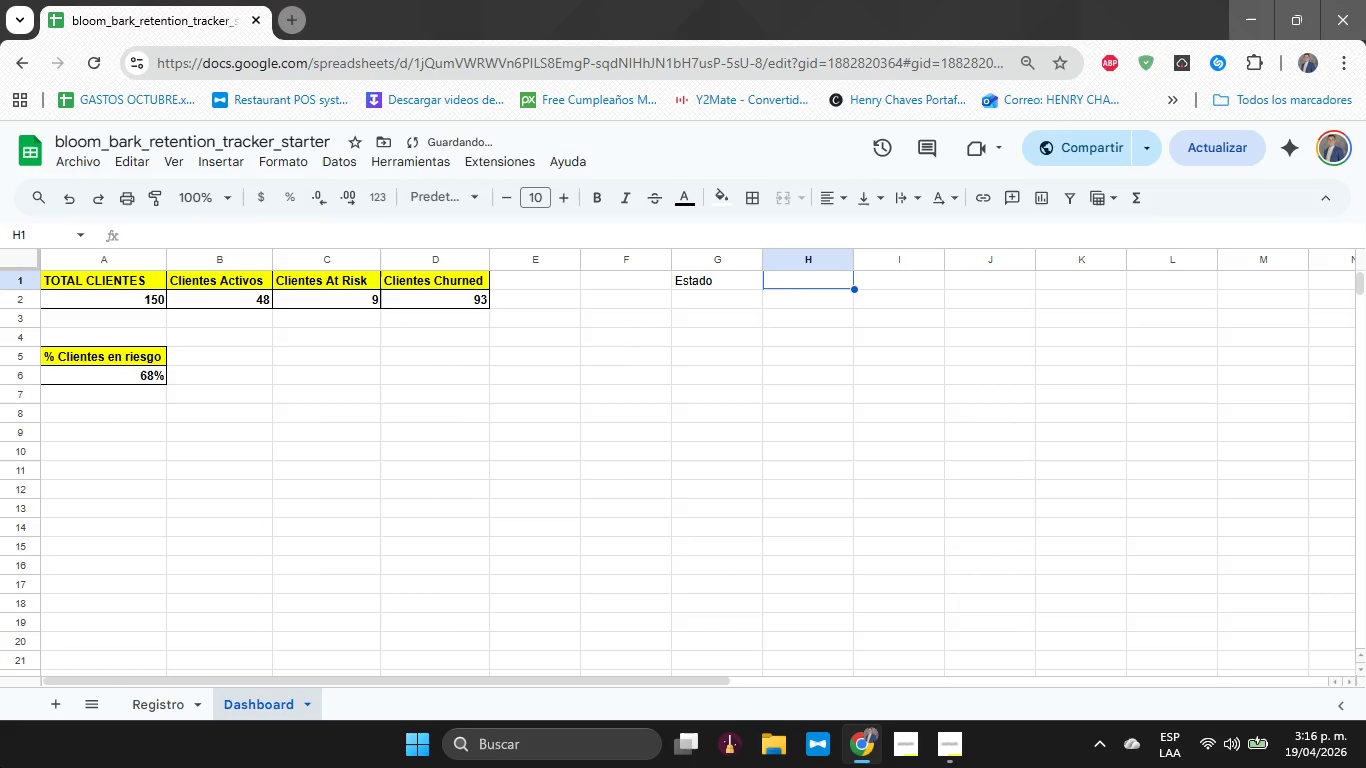 
type(Cna)
key(Backspace)
key(Backspace)
type(antida)
 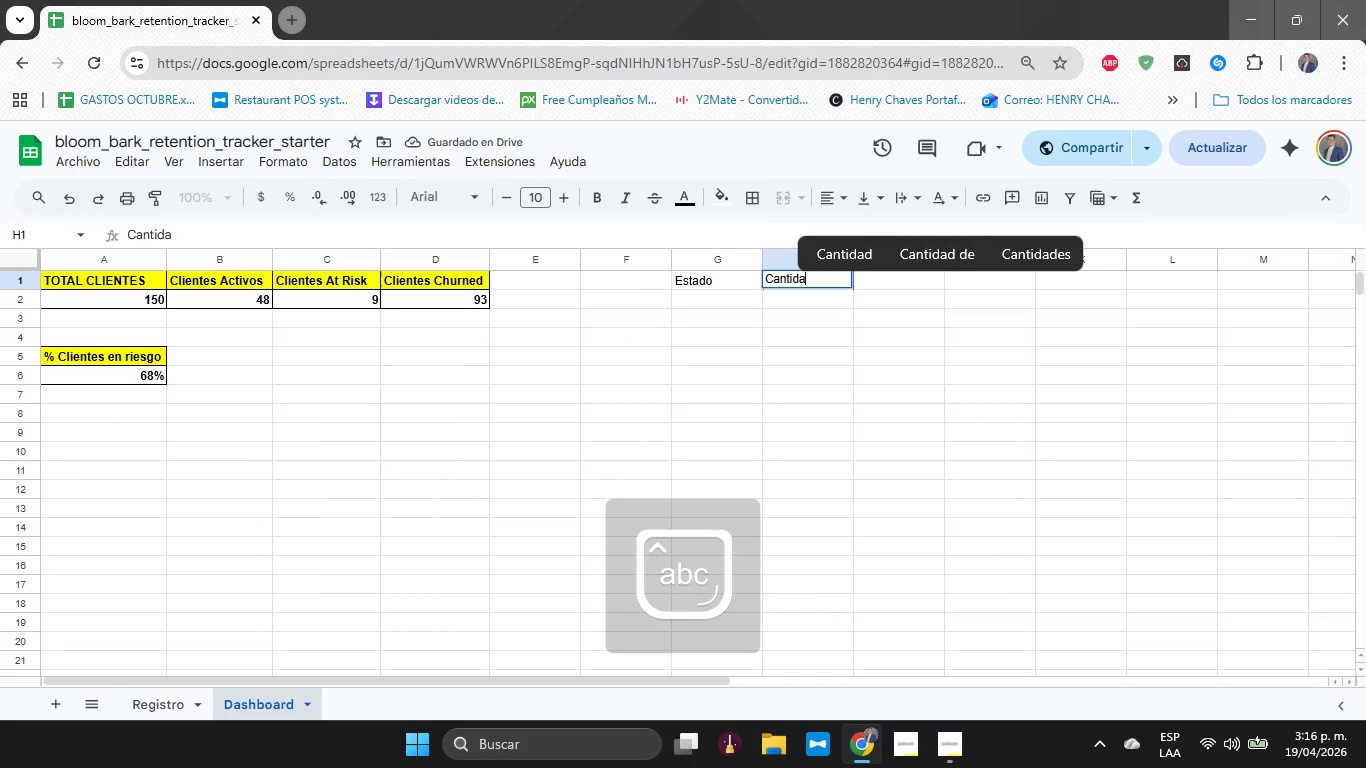 
key(Enter)
 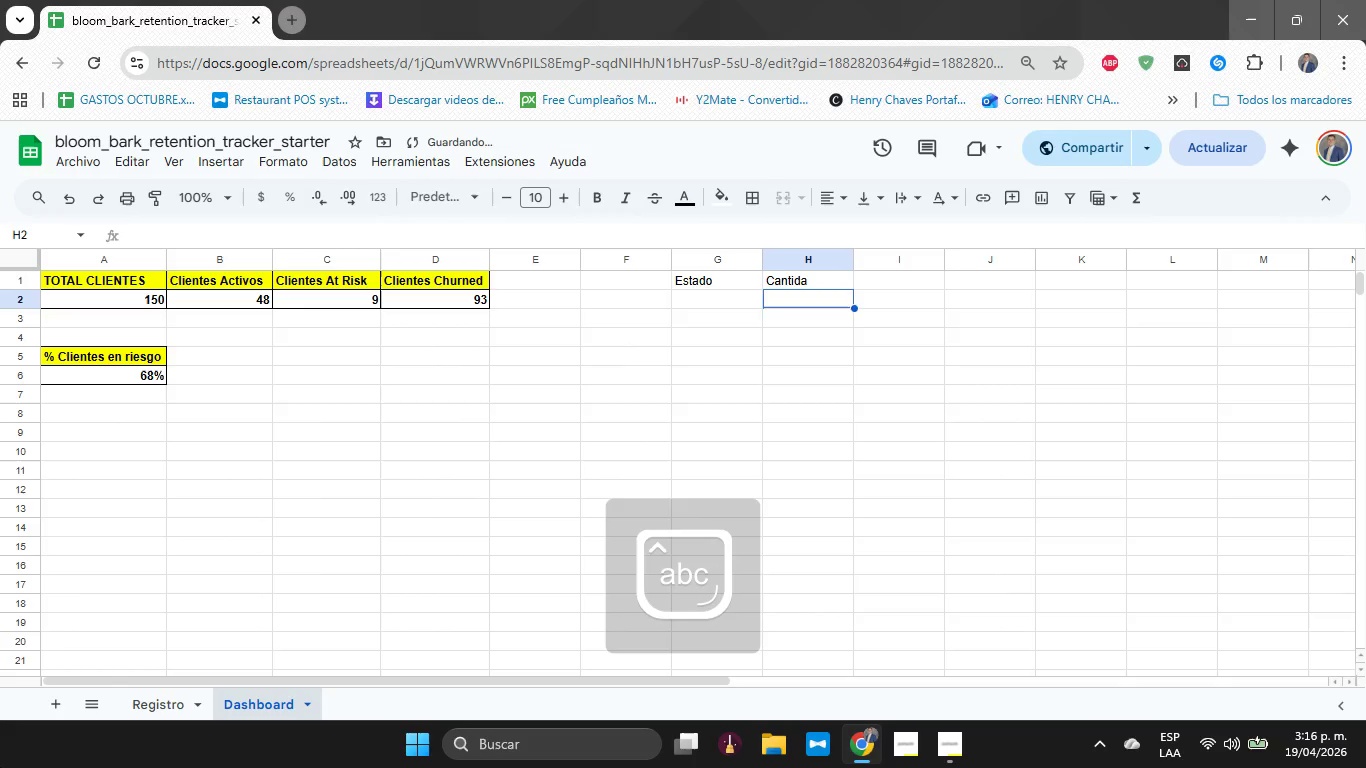 
key(ArrowUp)
 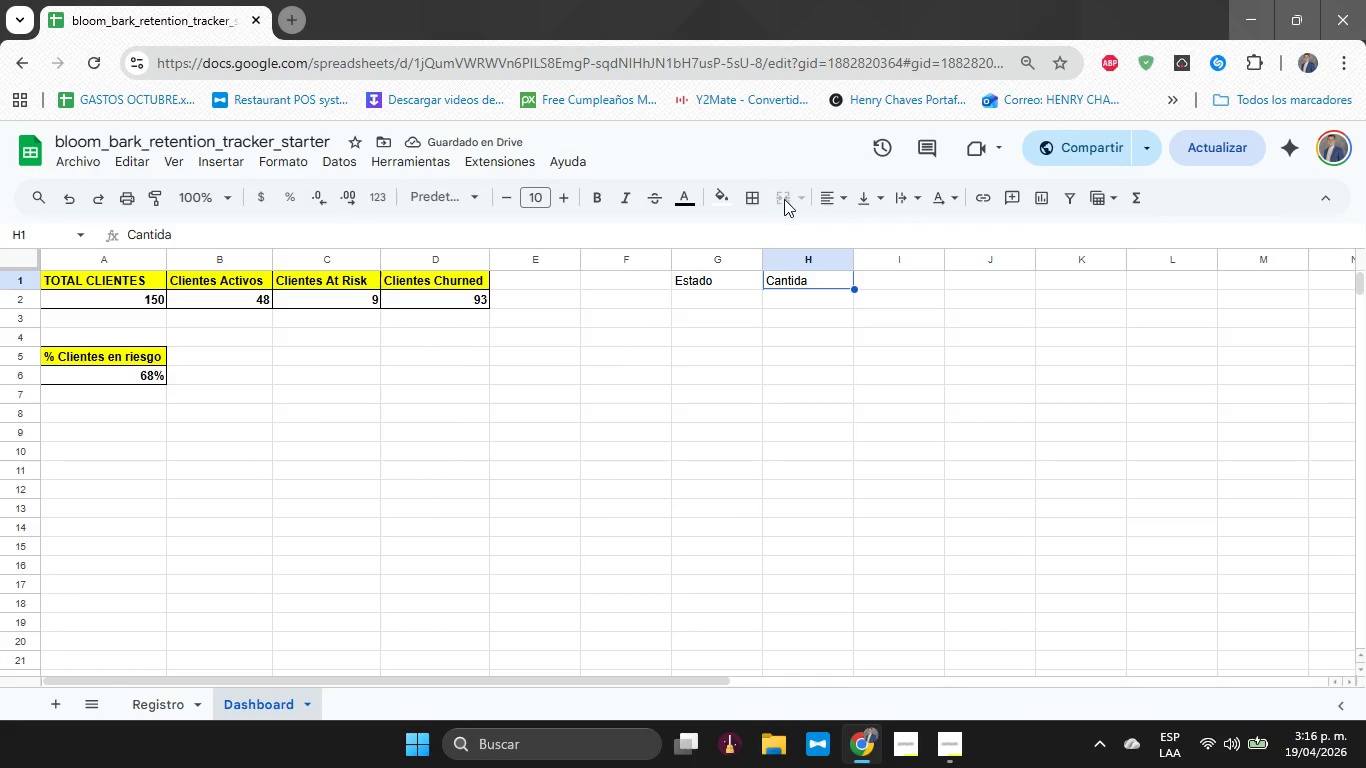 
left_click([805, 234])
 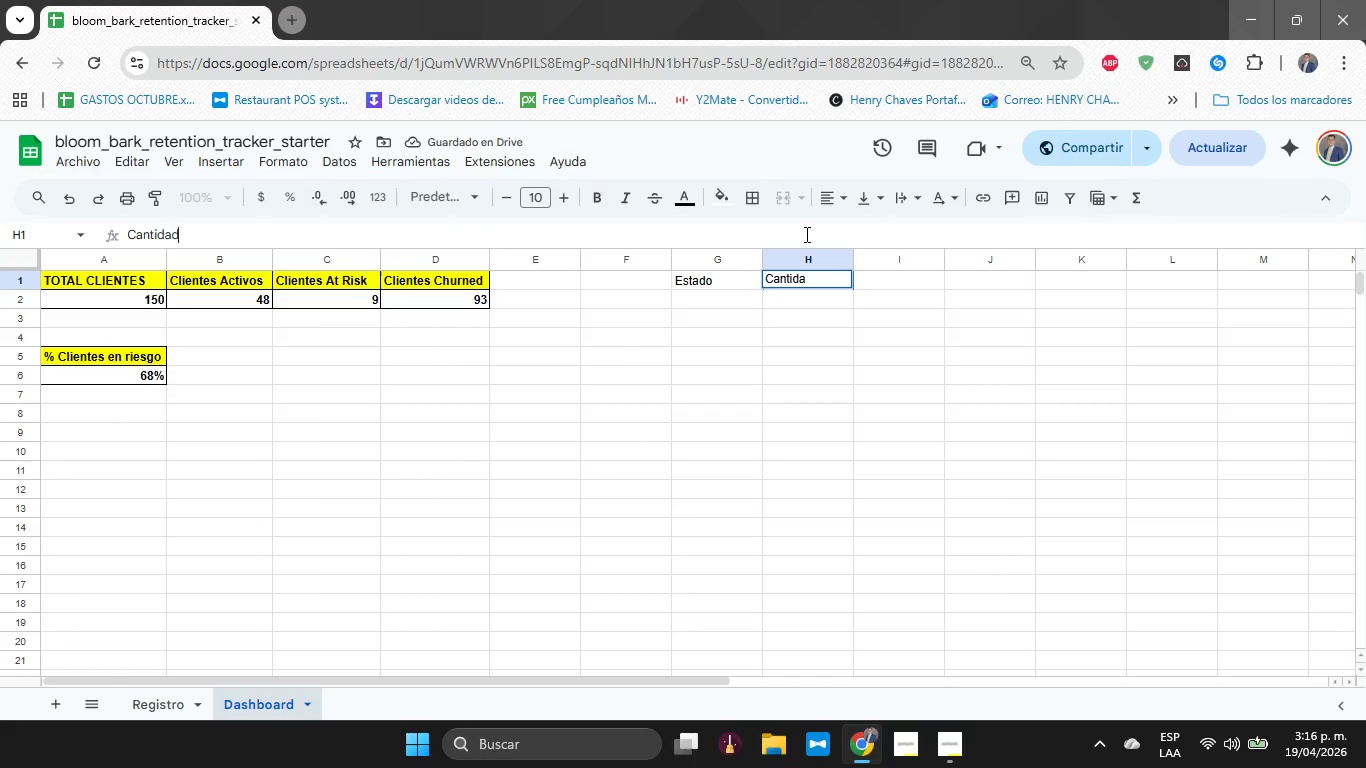 
key(D)
 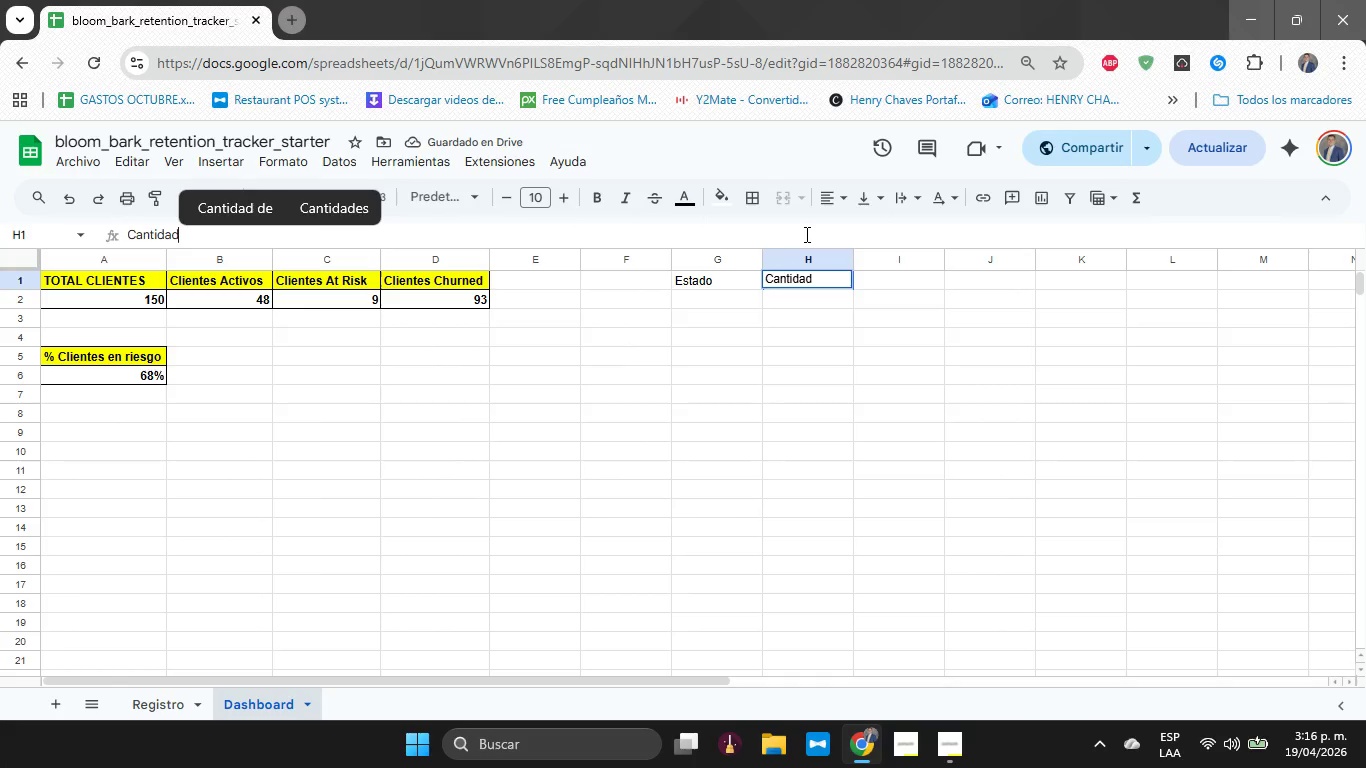 
key(Enter)
 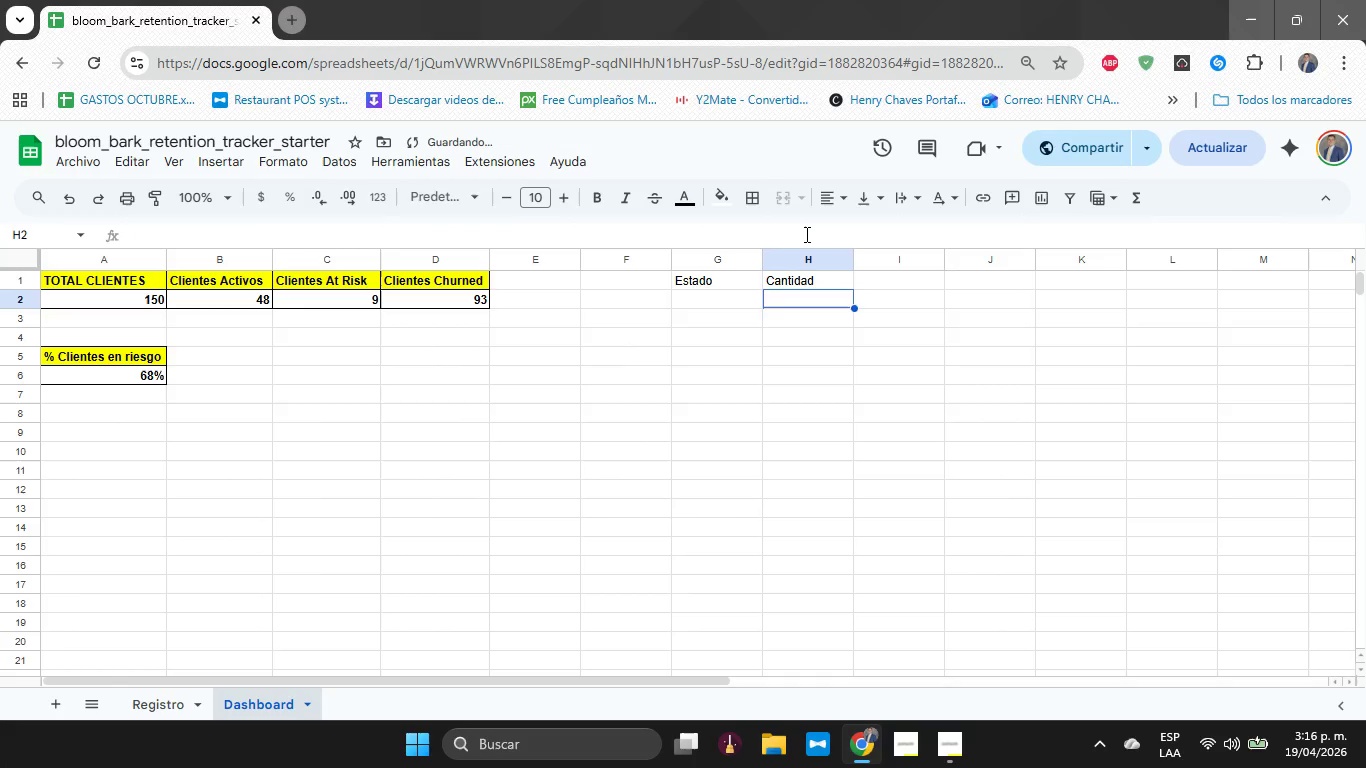 
key(ArrowUp)
 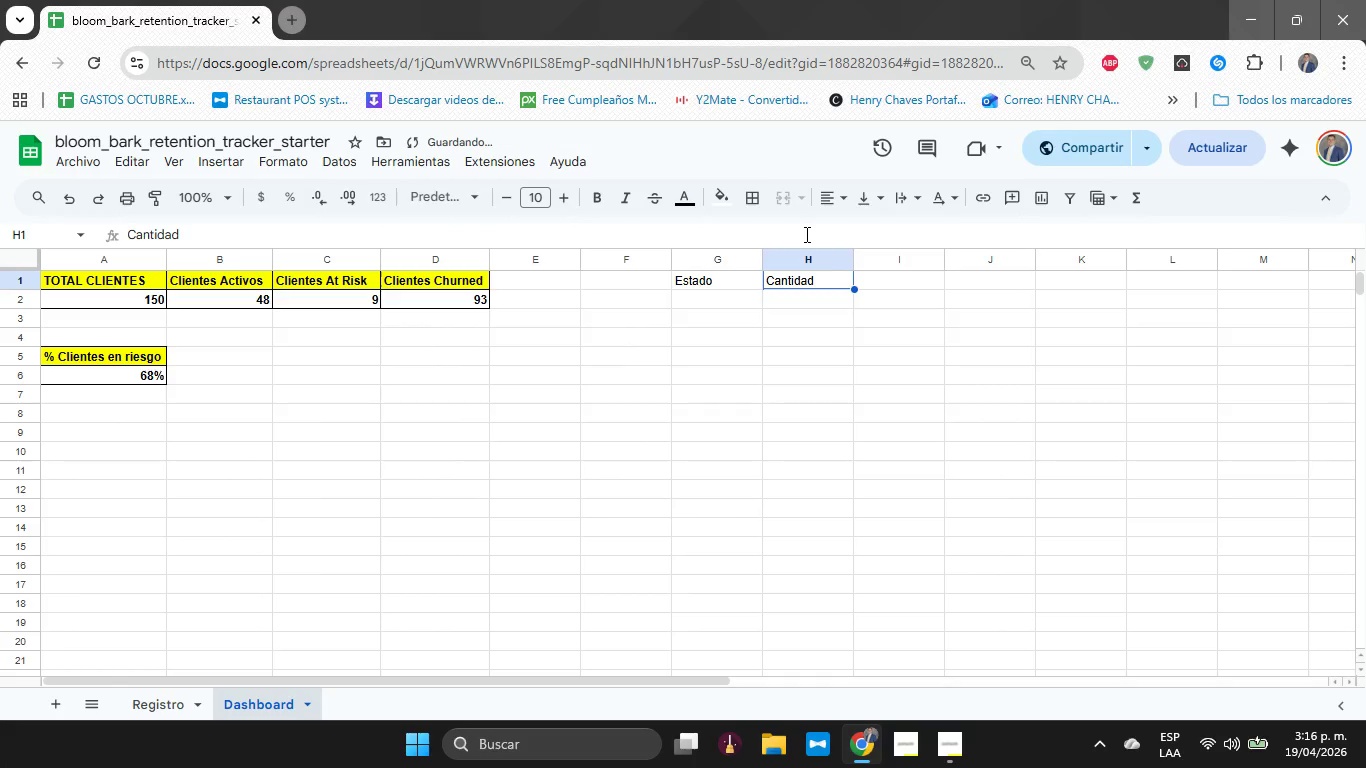 
key(Shift+ArrowLeft)
 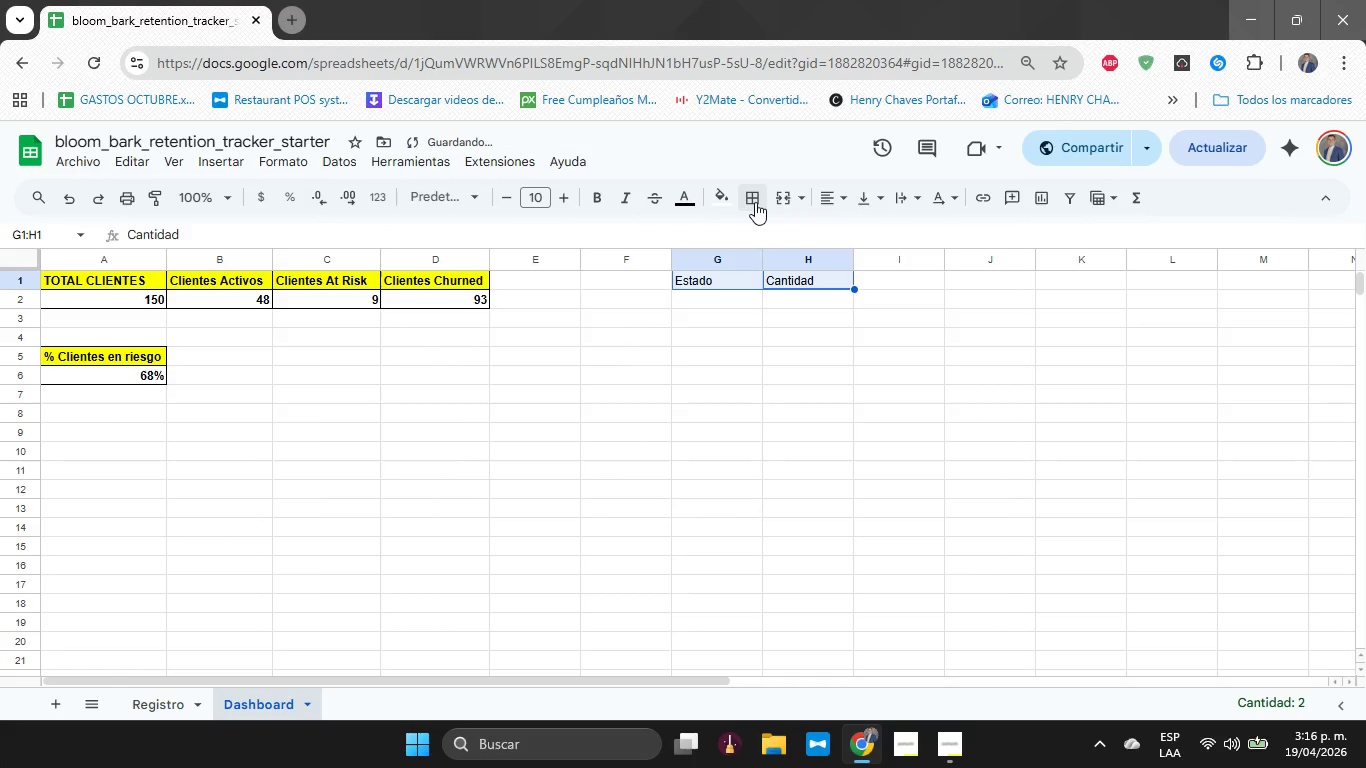 
left_click([755, 202])
 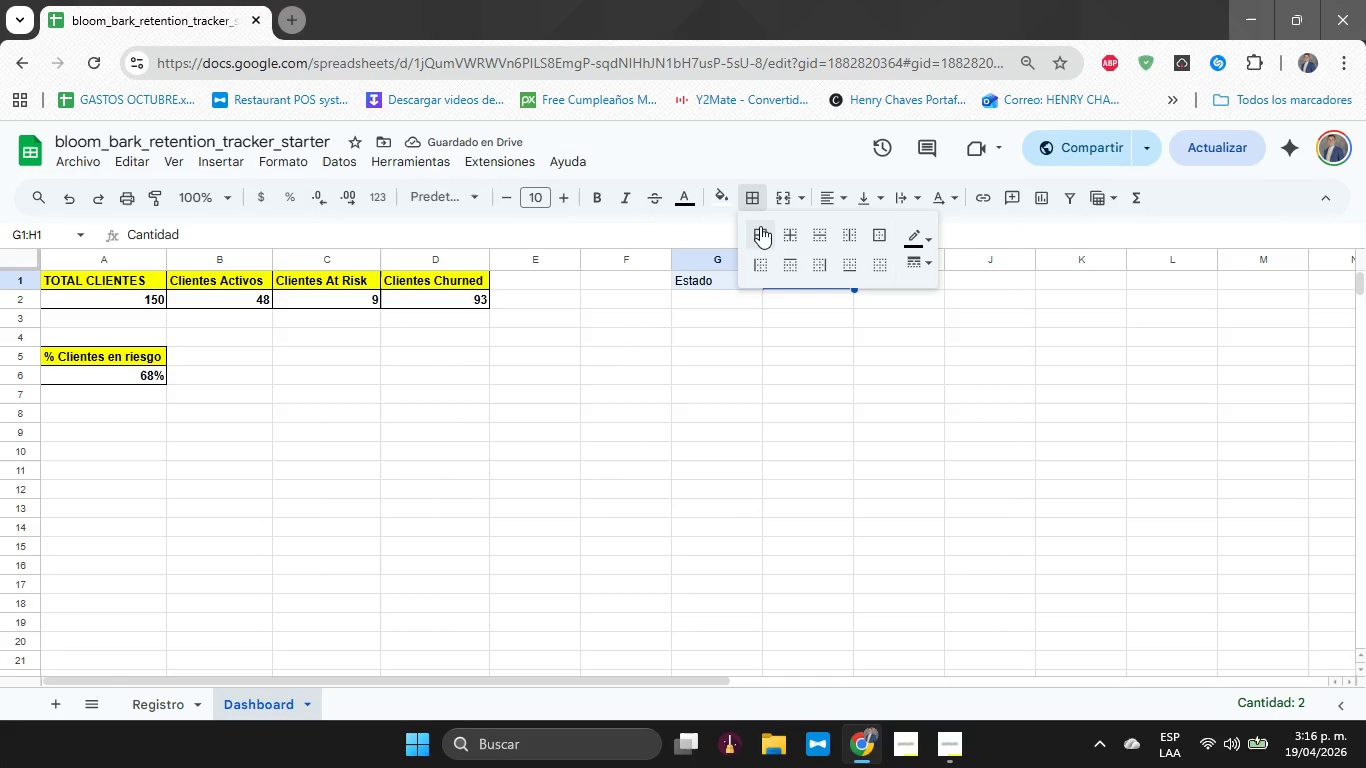 
left_click([760, 226])
 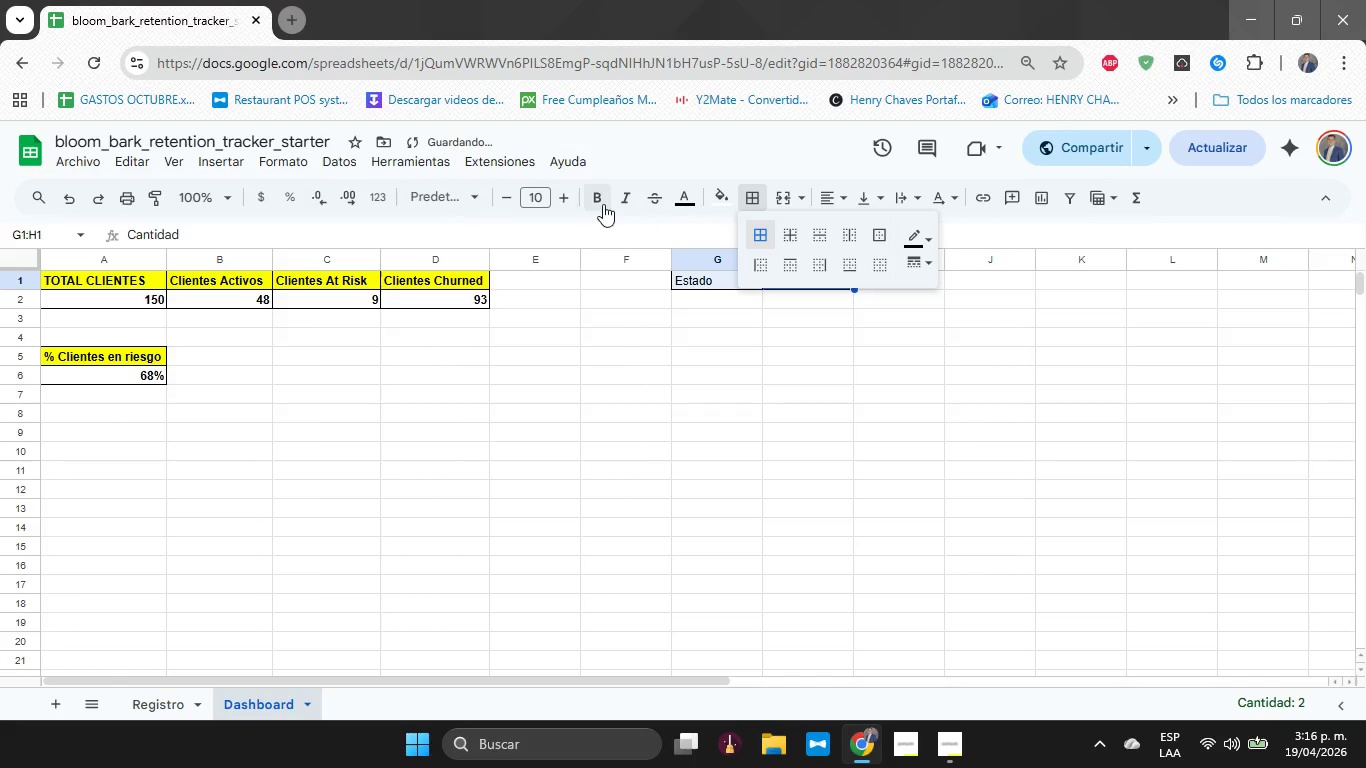 
left_click([600, 202])
 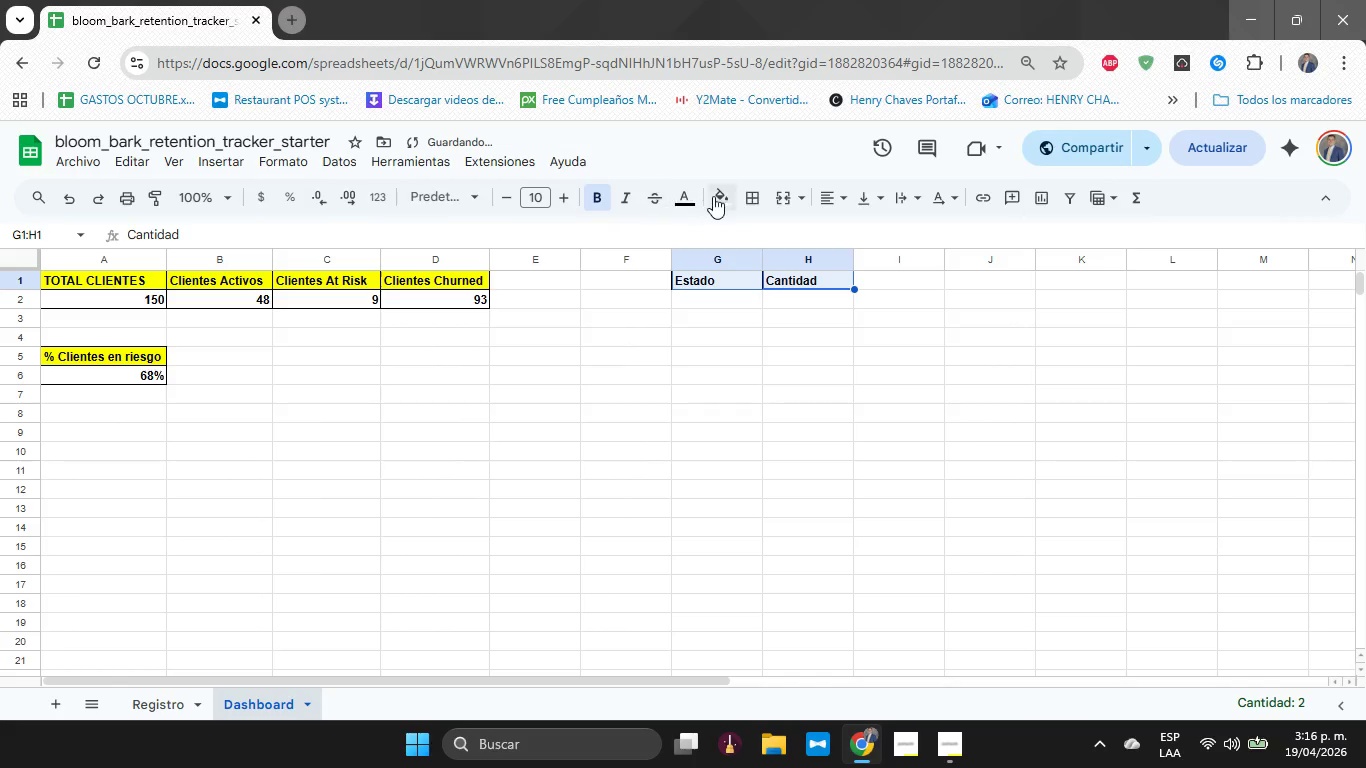 
left_click([733, 198])
 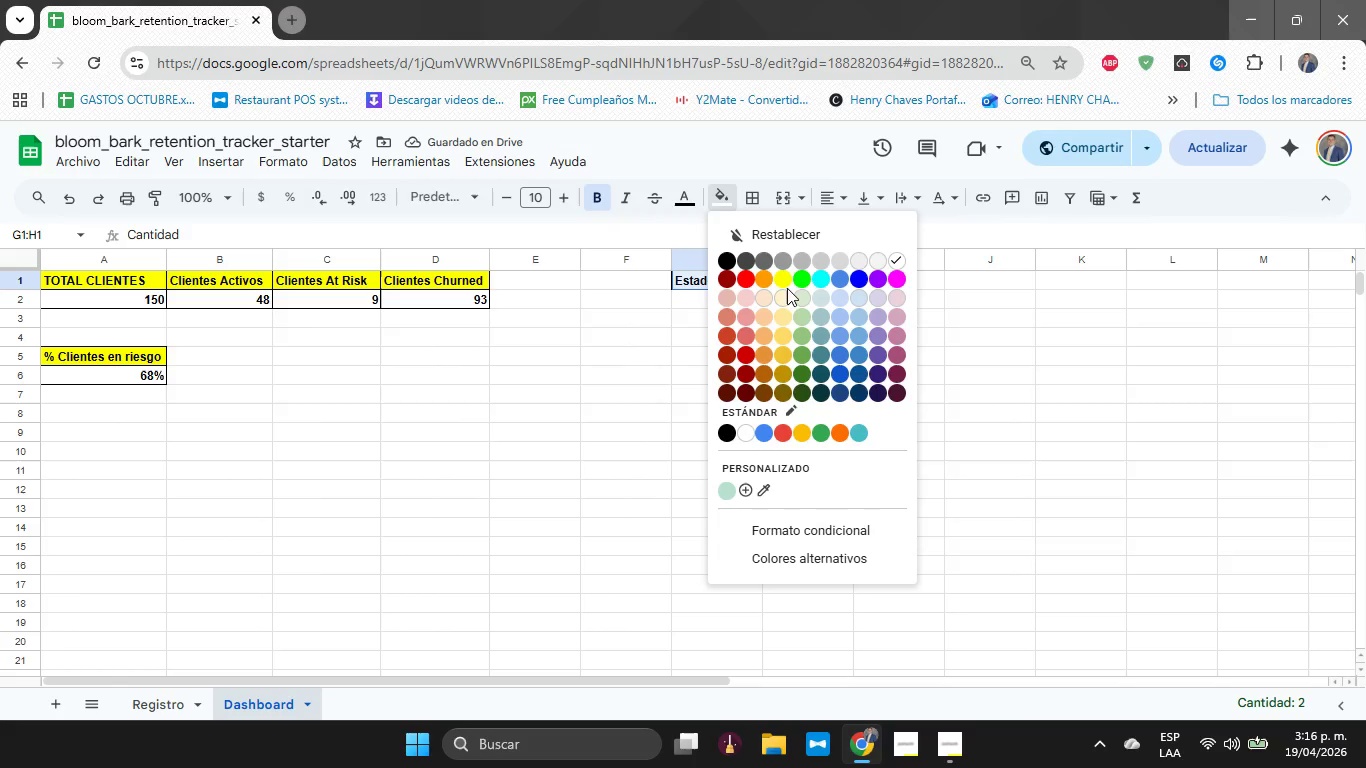 
left_click([786, 287])
 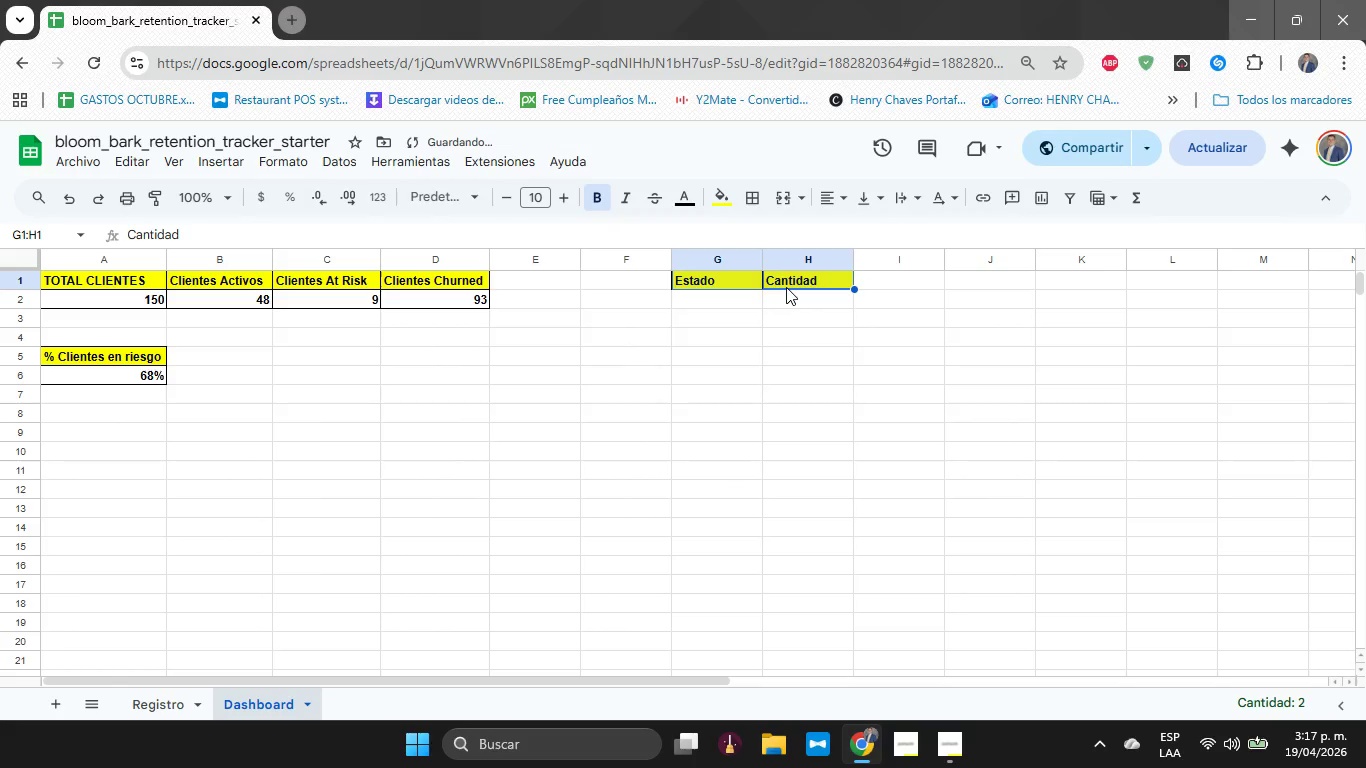 
key(ArrowDown)
 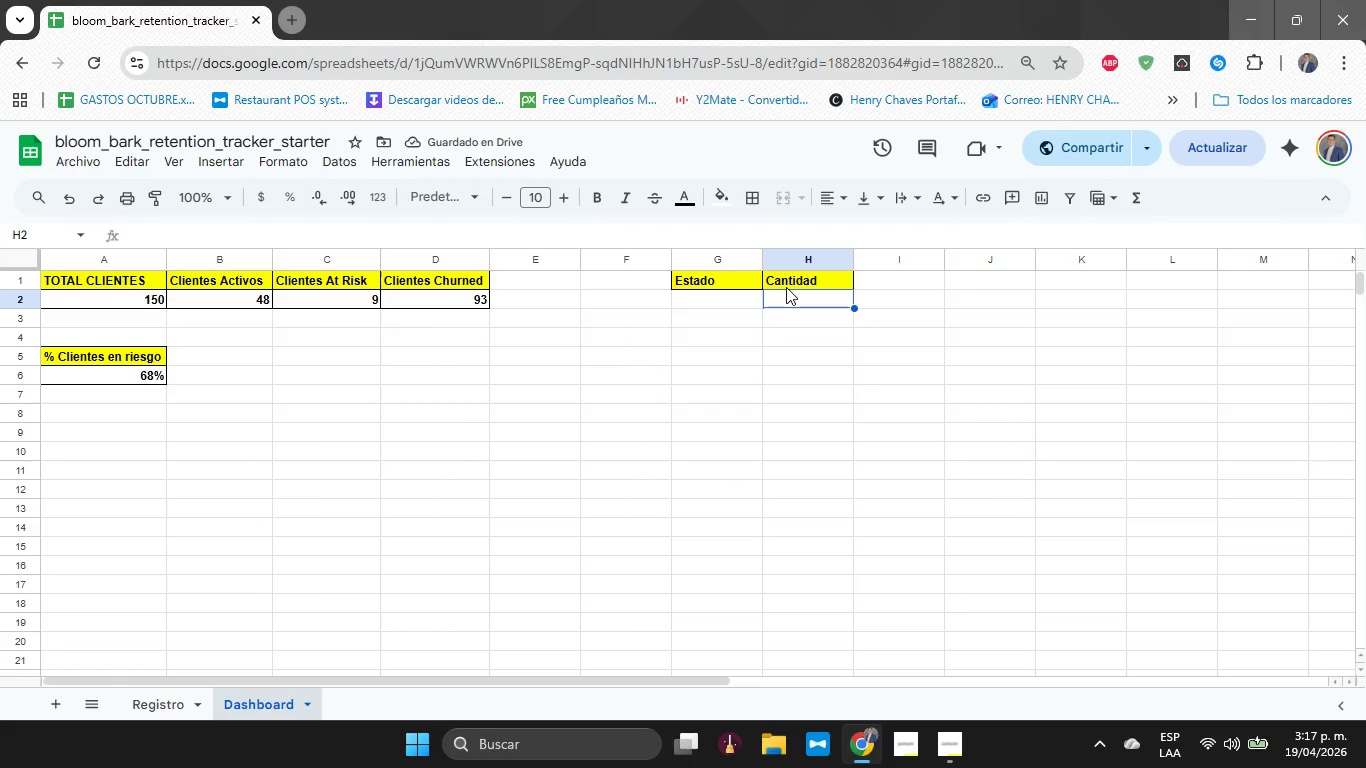 
key(ArrowLeft)
 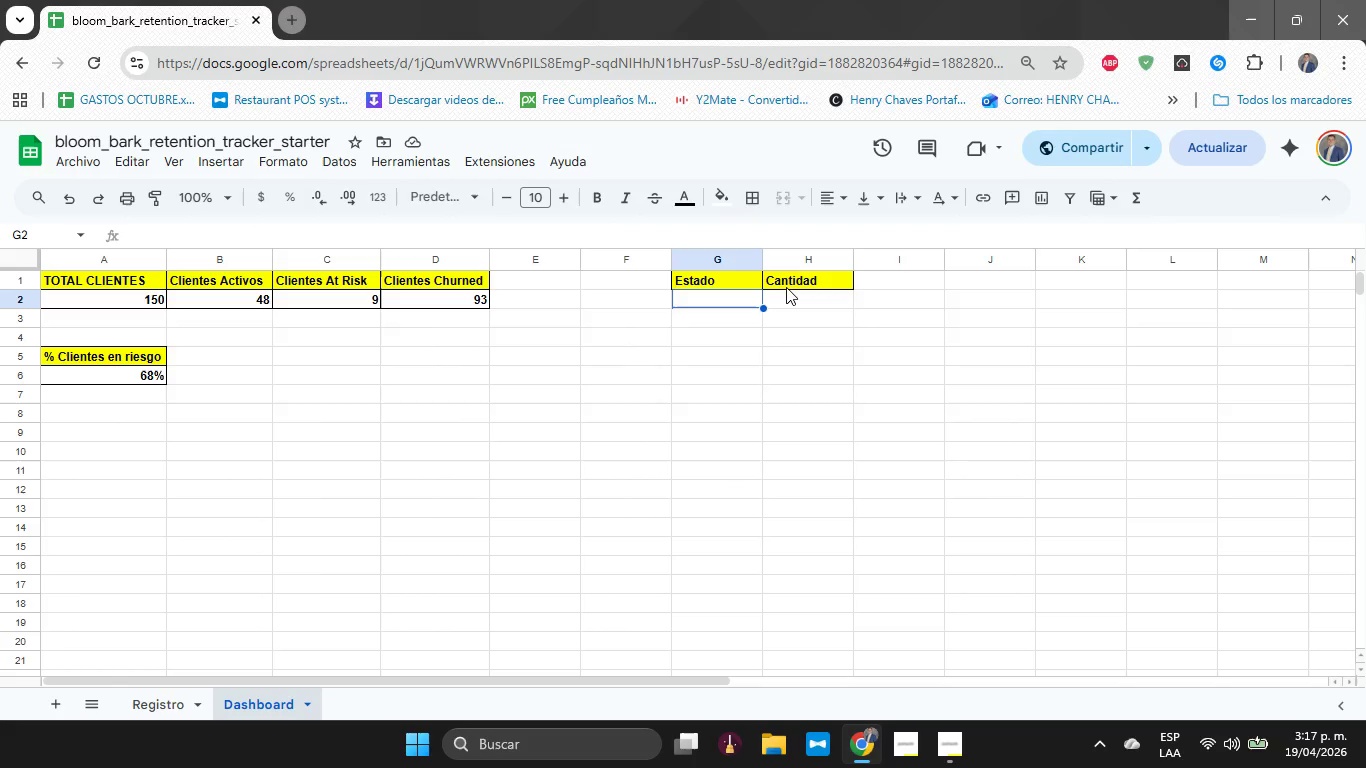 
type(Active)
 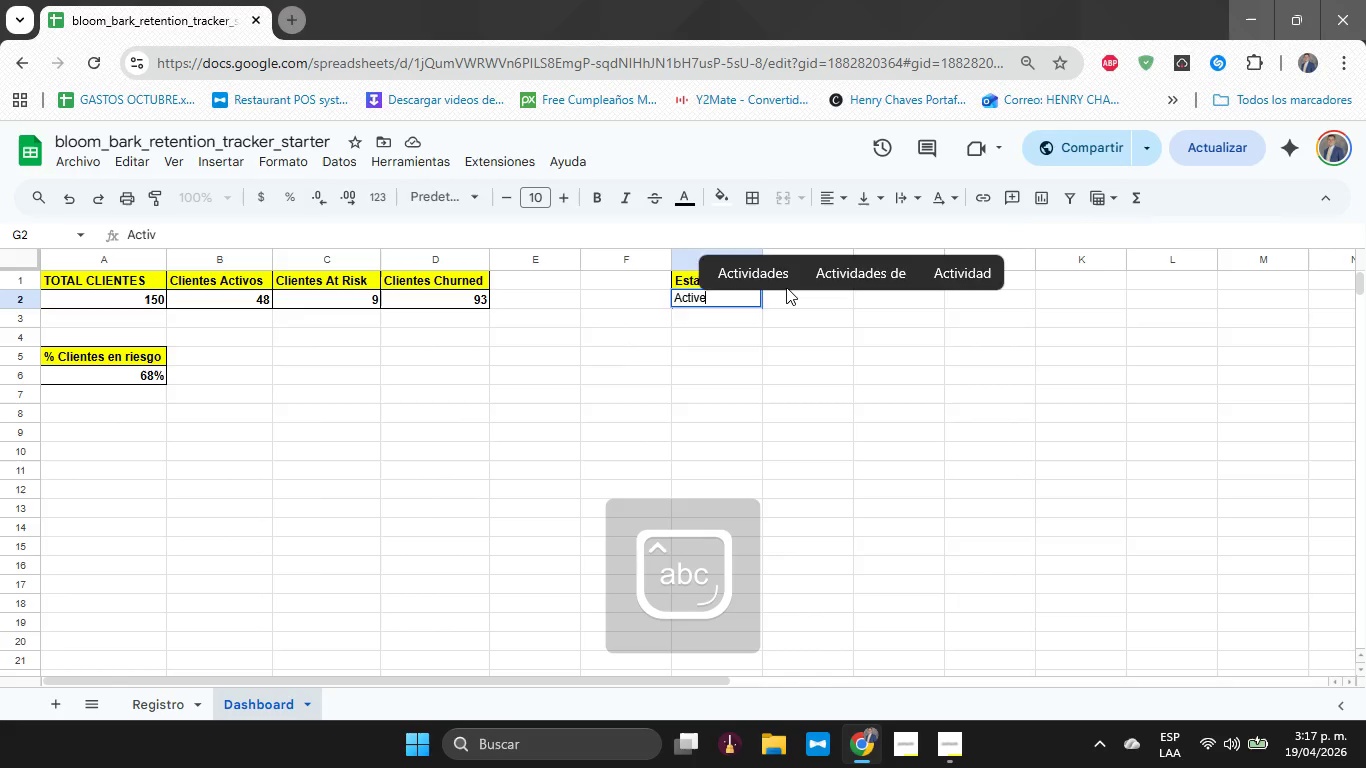 
key(Enter)
 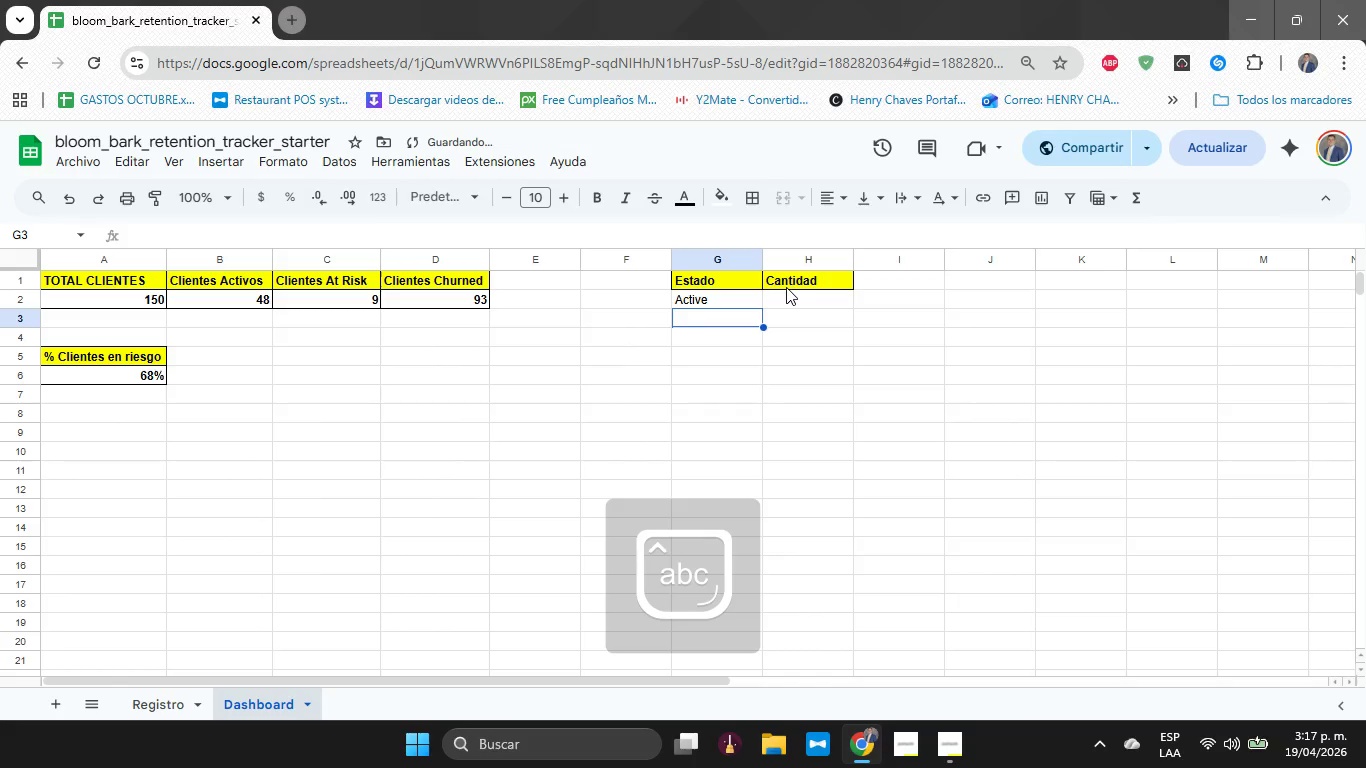 
type(At Risk)
 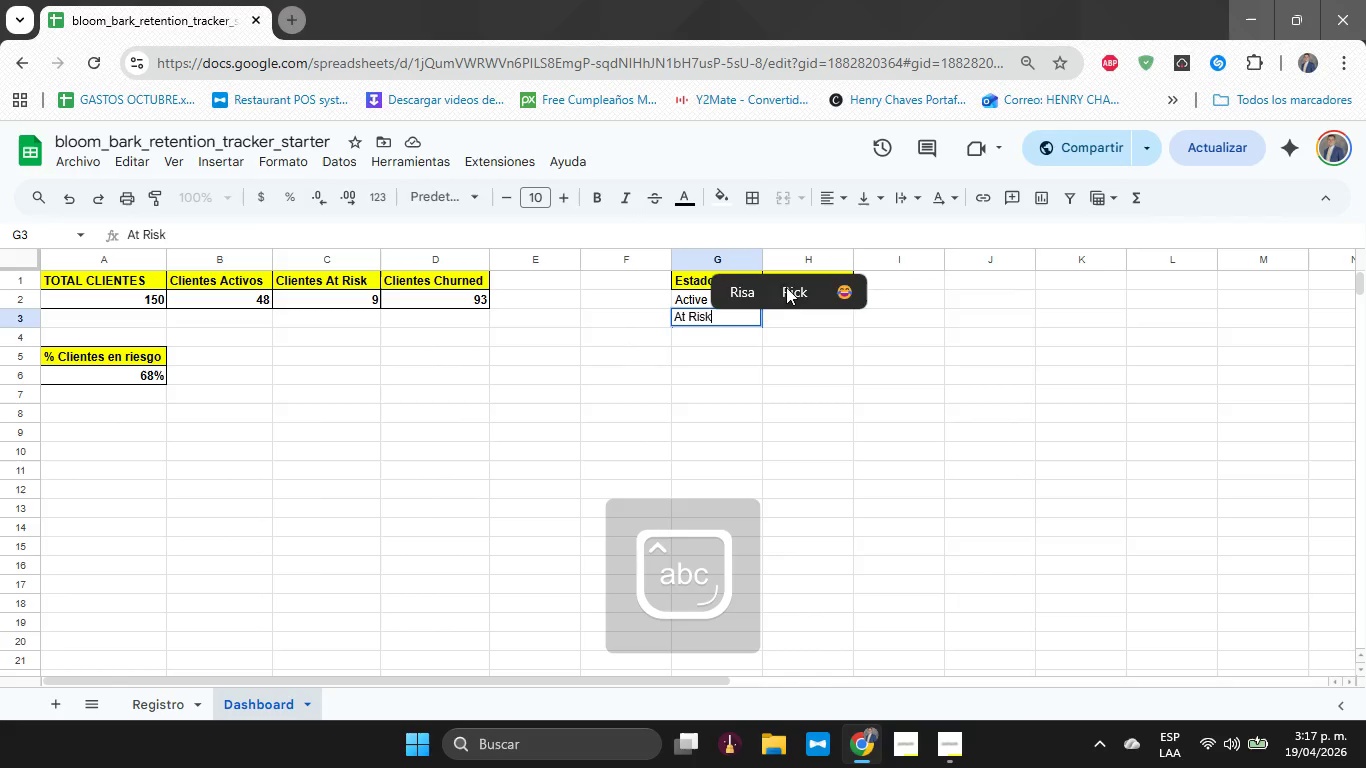 
key(Enter)
 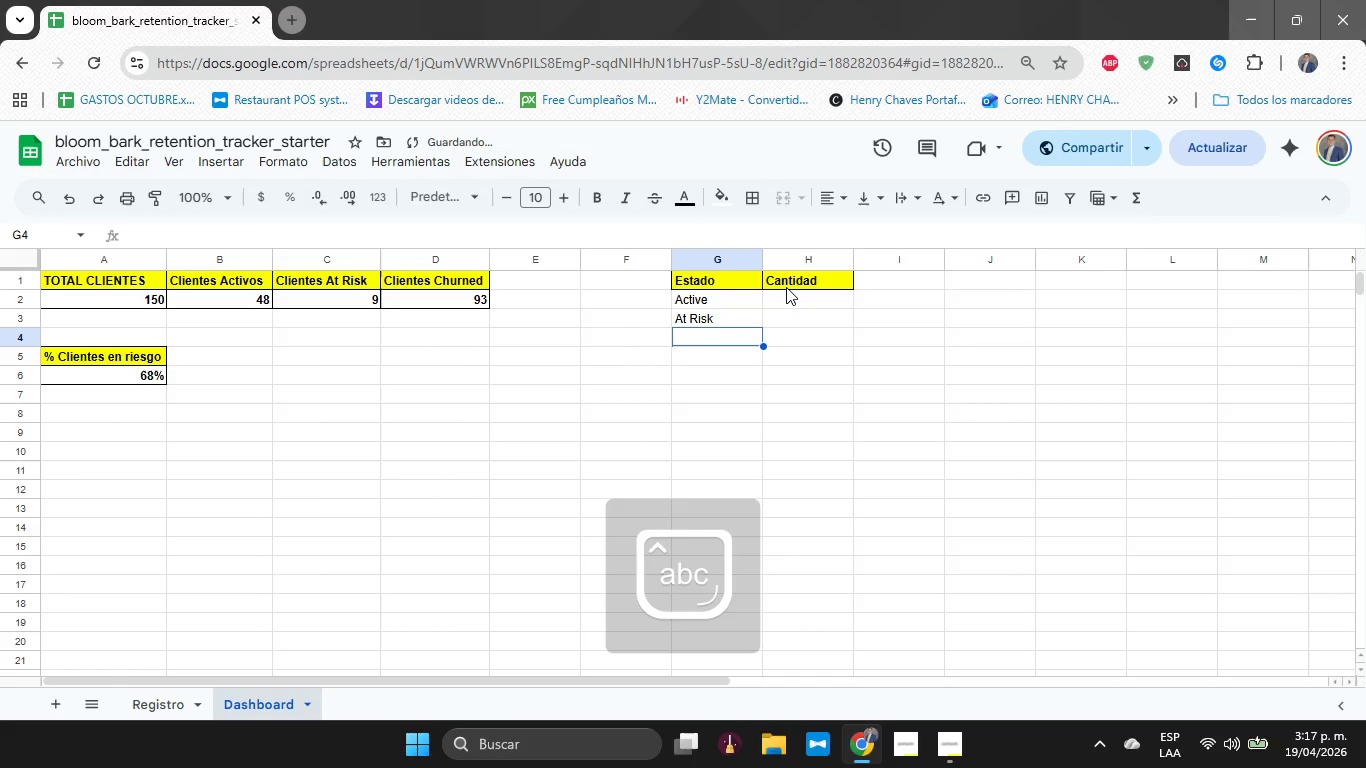 
type(Churned)
 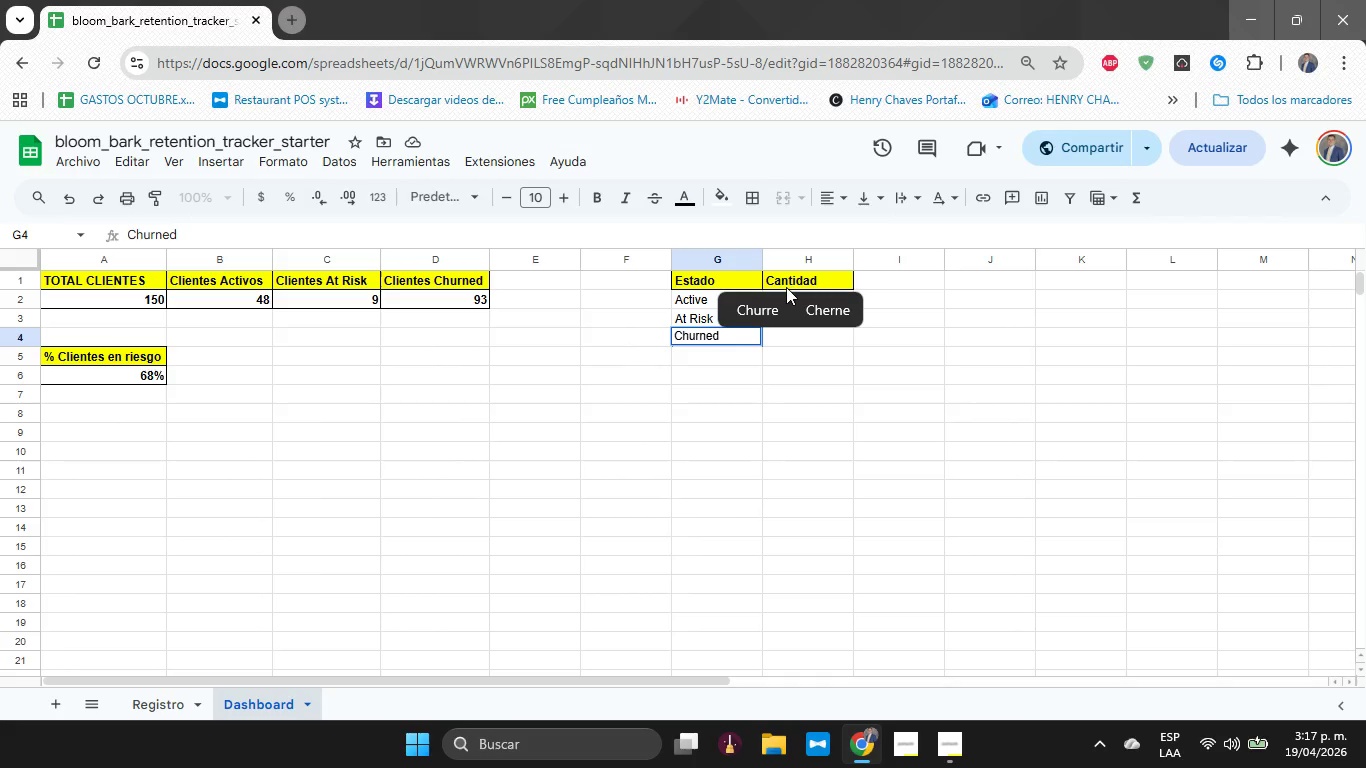 
key(Enter)
 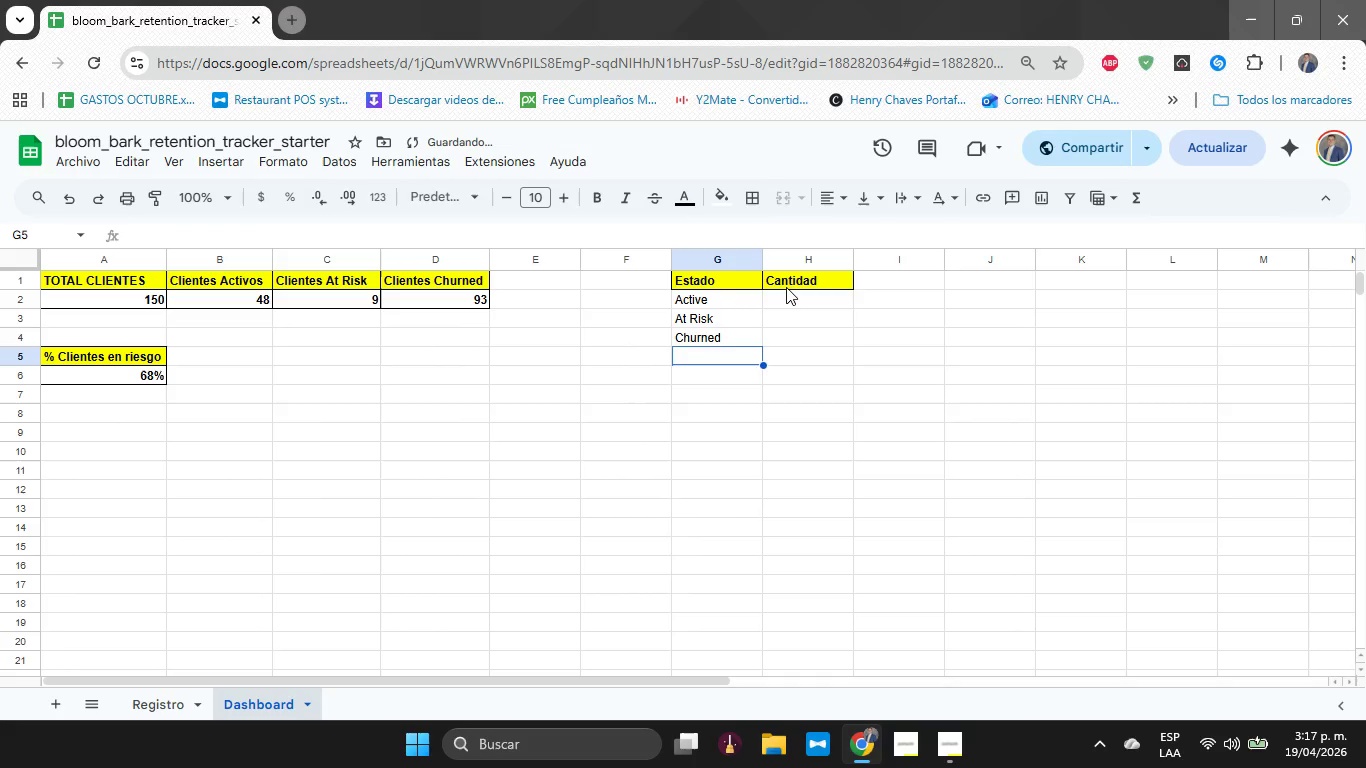 
key(ArrowUp)
 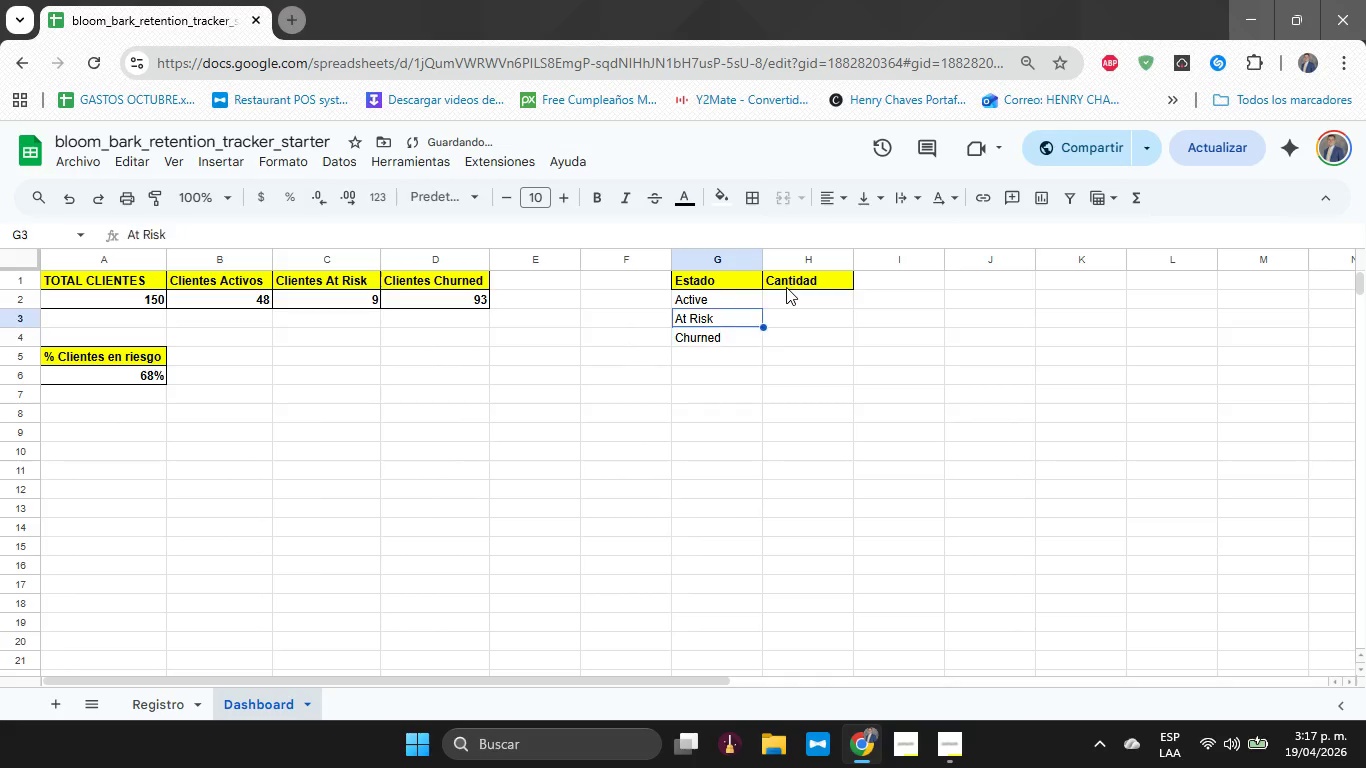 
key(ArrowUp)
 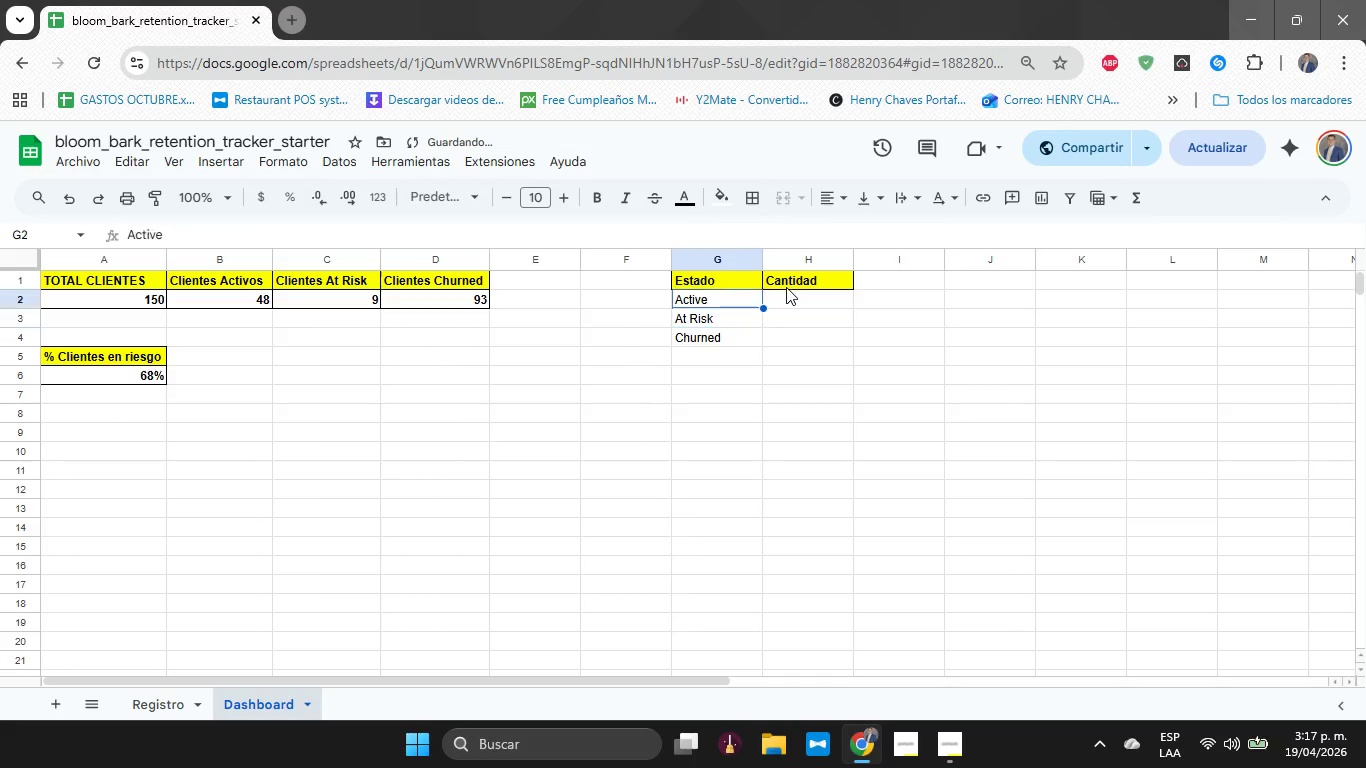 
key(ArrowUp)
 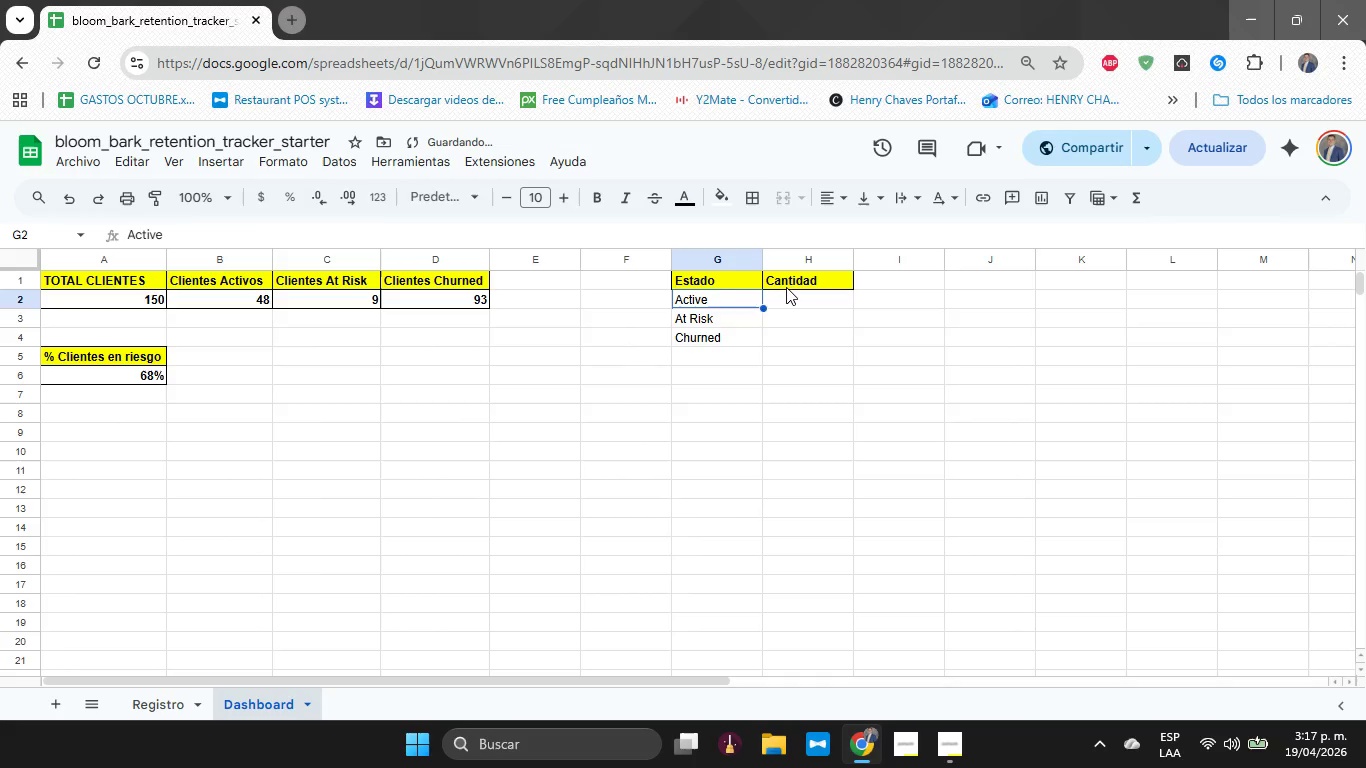 
hold_key(key=ArrowDown, duration=0.33)
 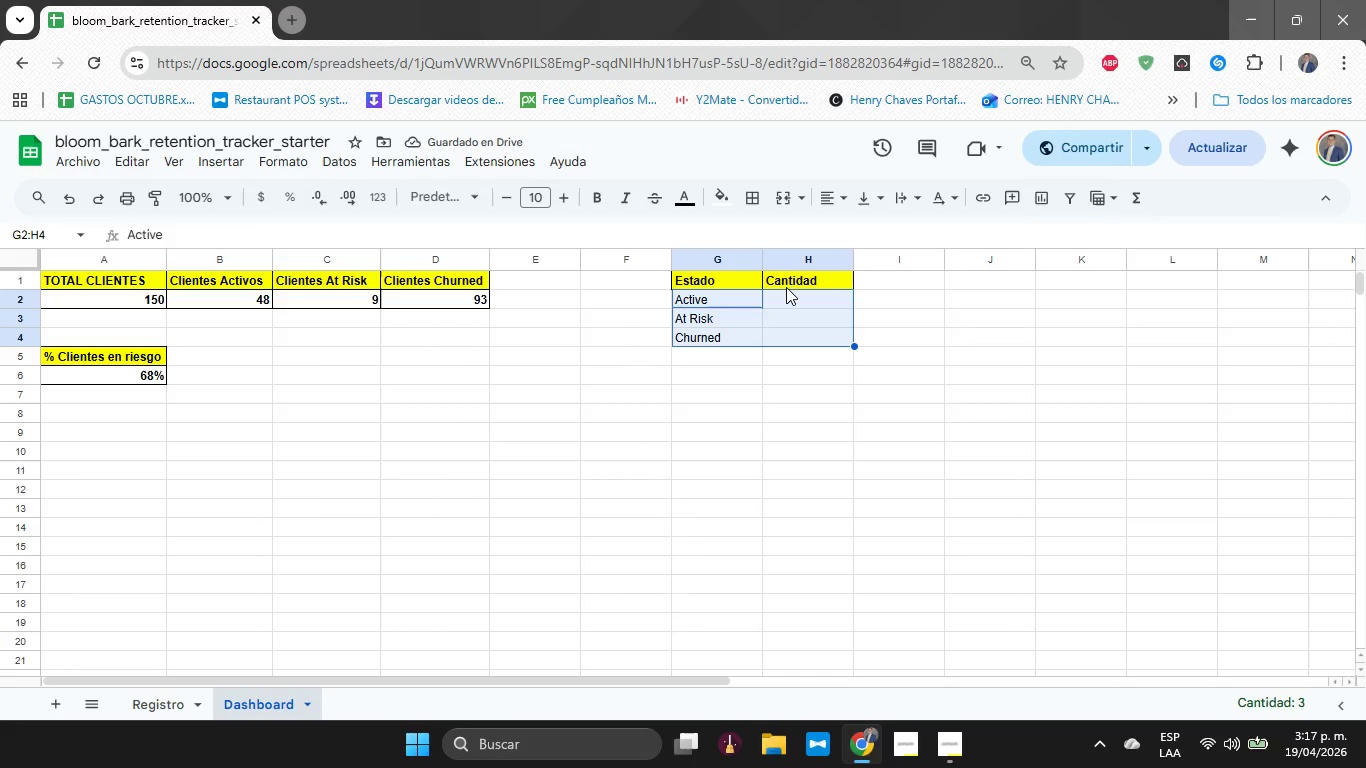 
key(Shift+ArrowRight)
 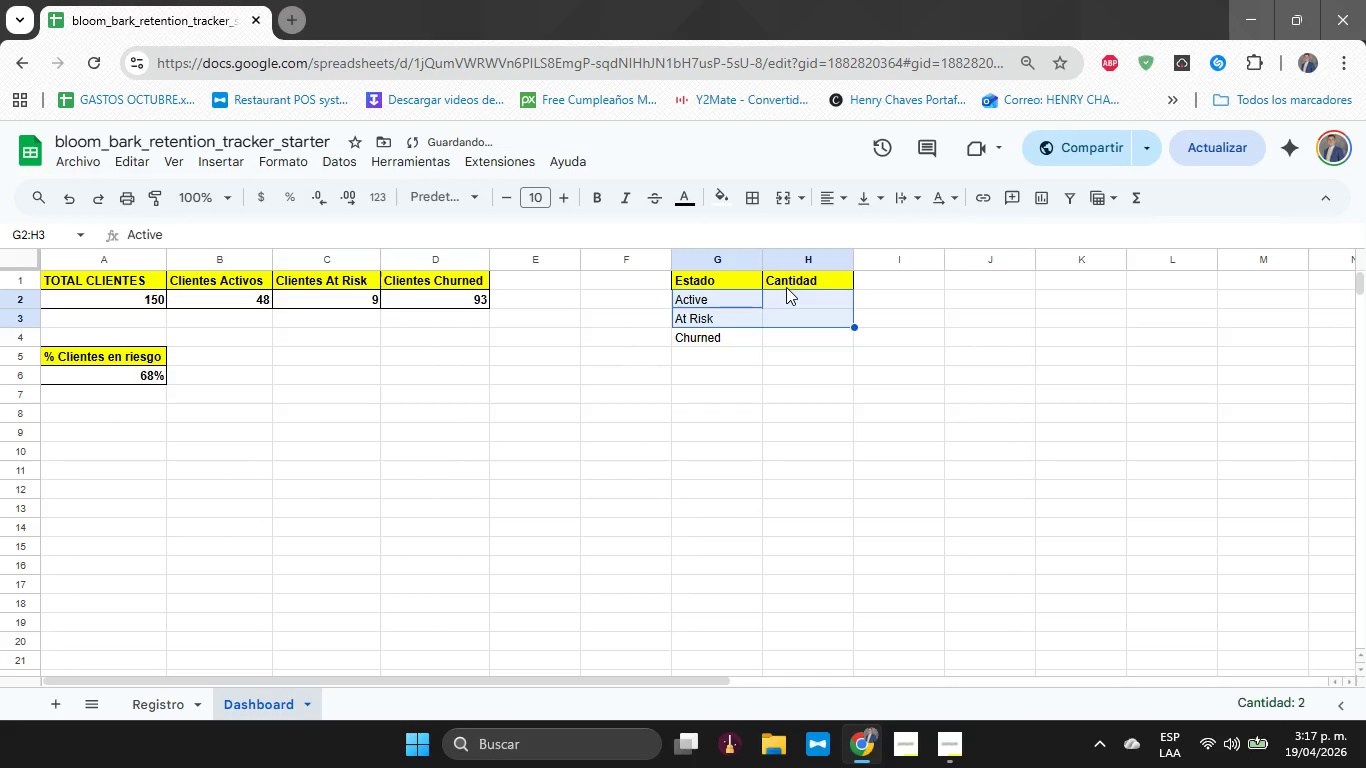 
key(Shift+ArrowDown)
 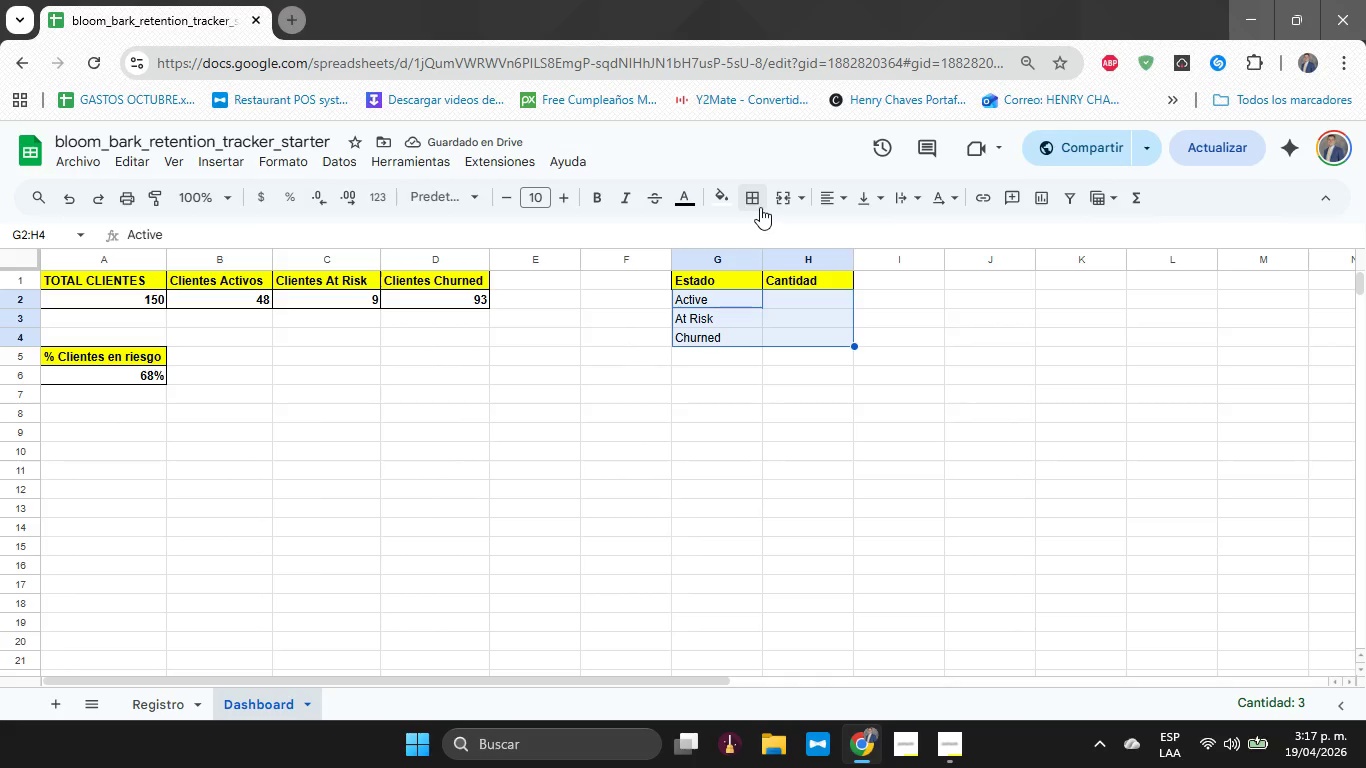 
left_click_drag(start_coordinate=[758, 206], to_coordinate=[756, 240])
 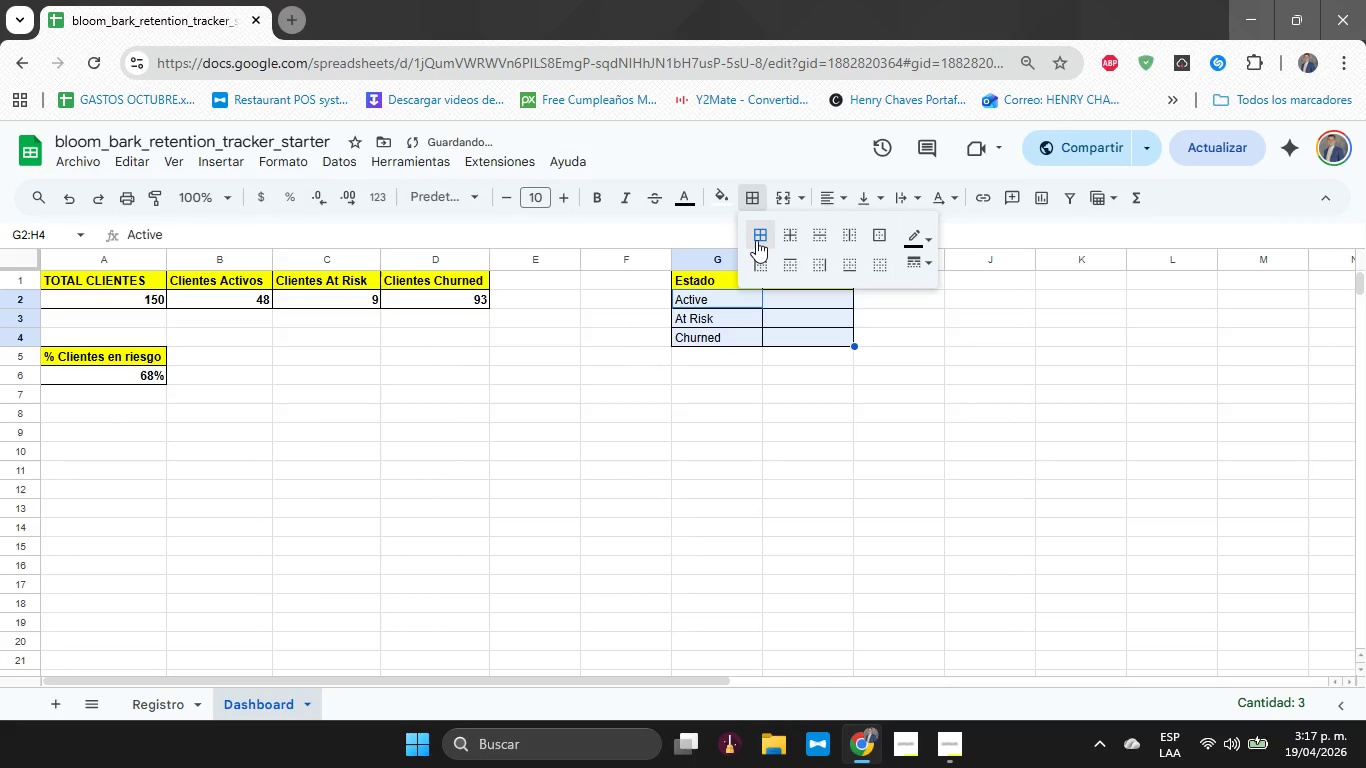 
left_click([756, 240])
 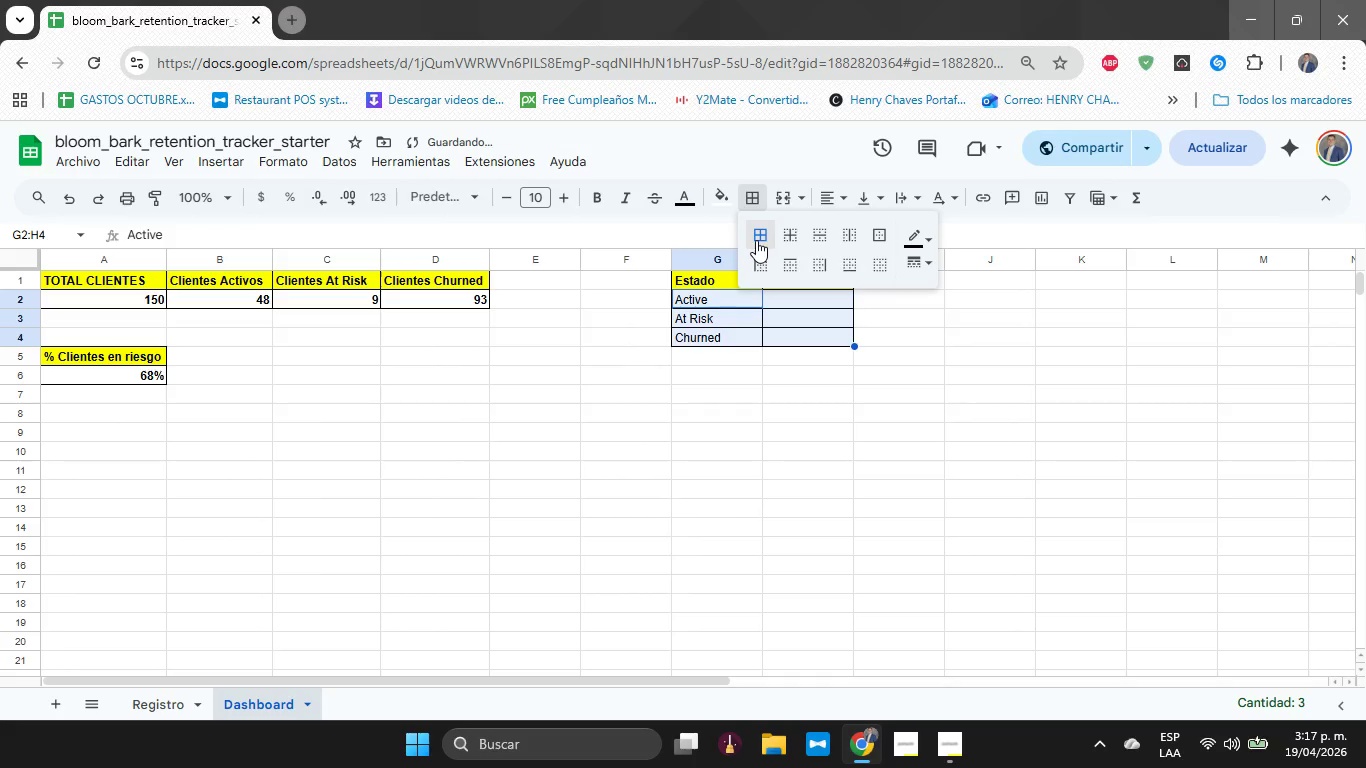 
double_click([756, 240])
 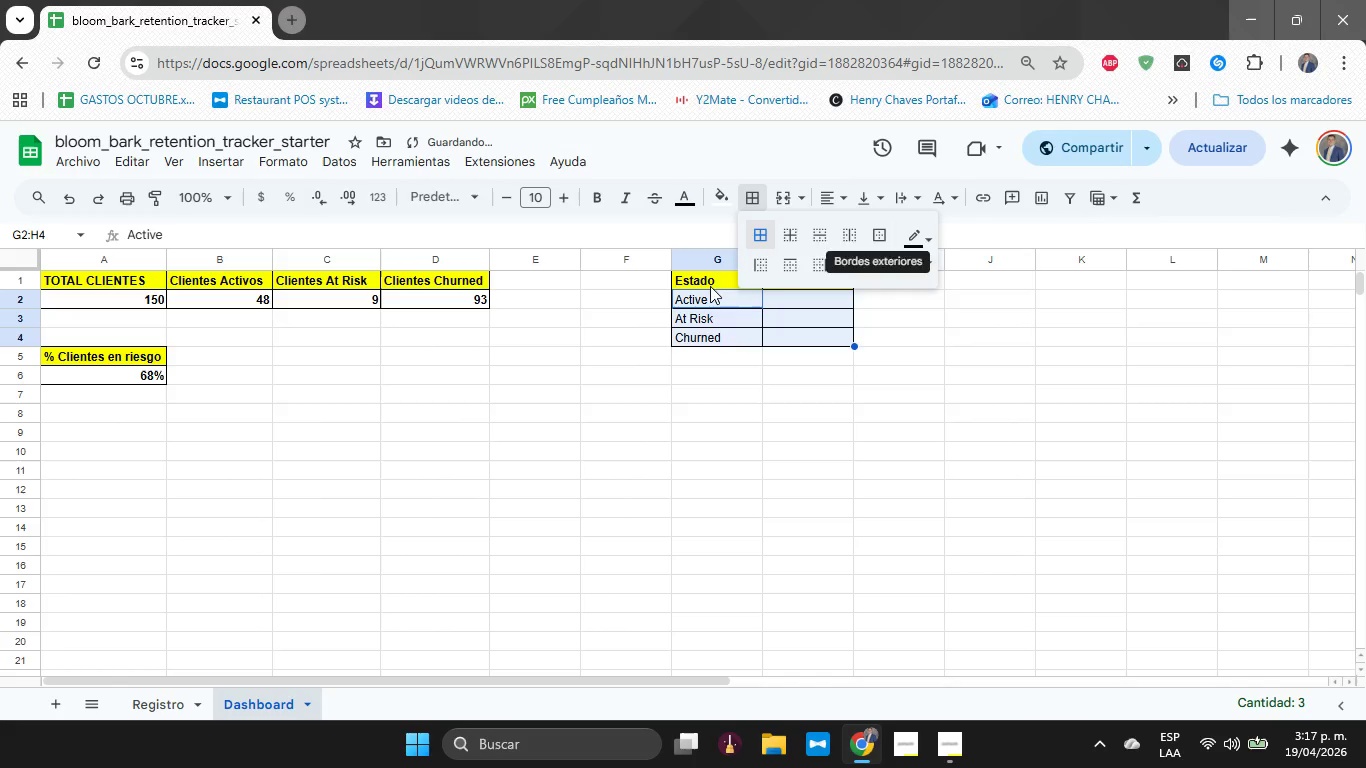 
left_click([656, 290])
 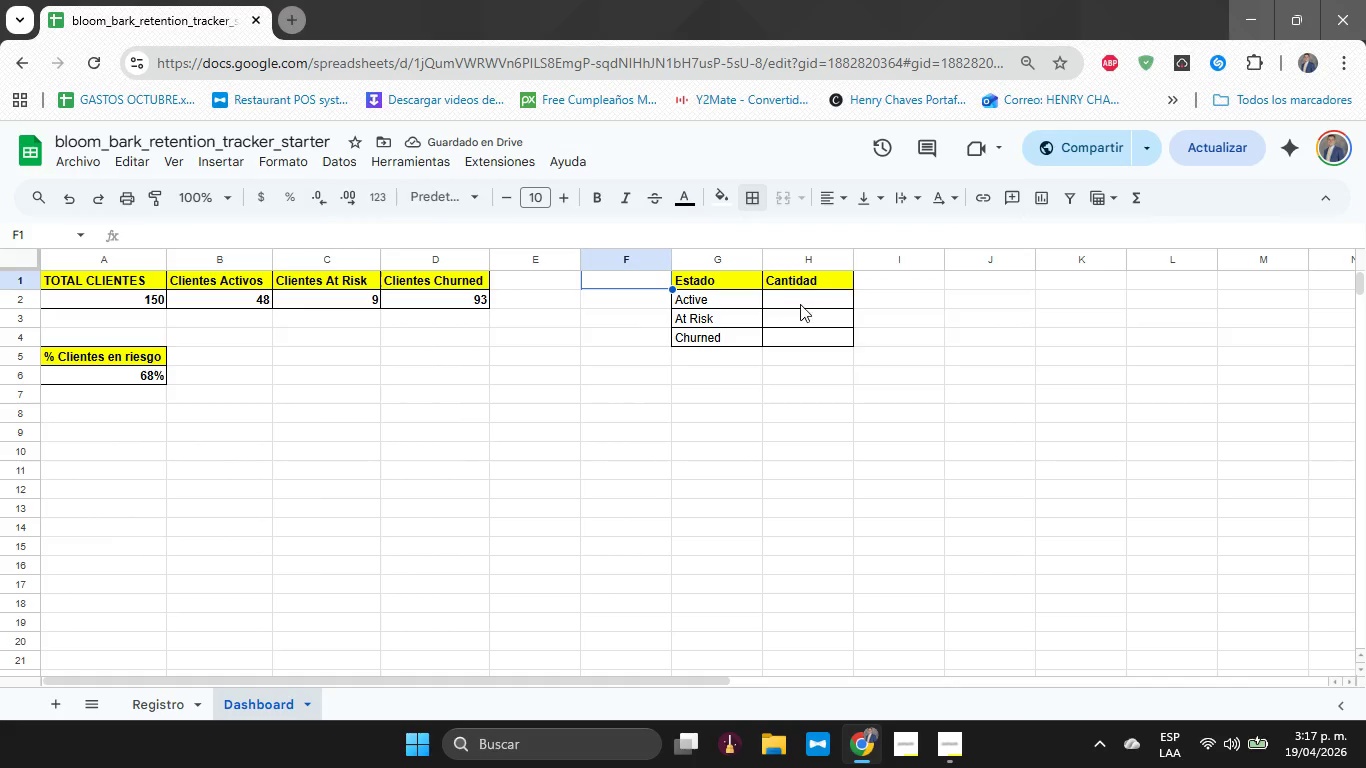 
left_click([800, 304])
 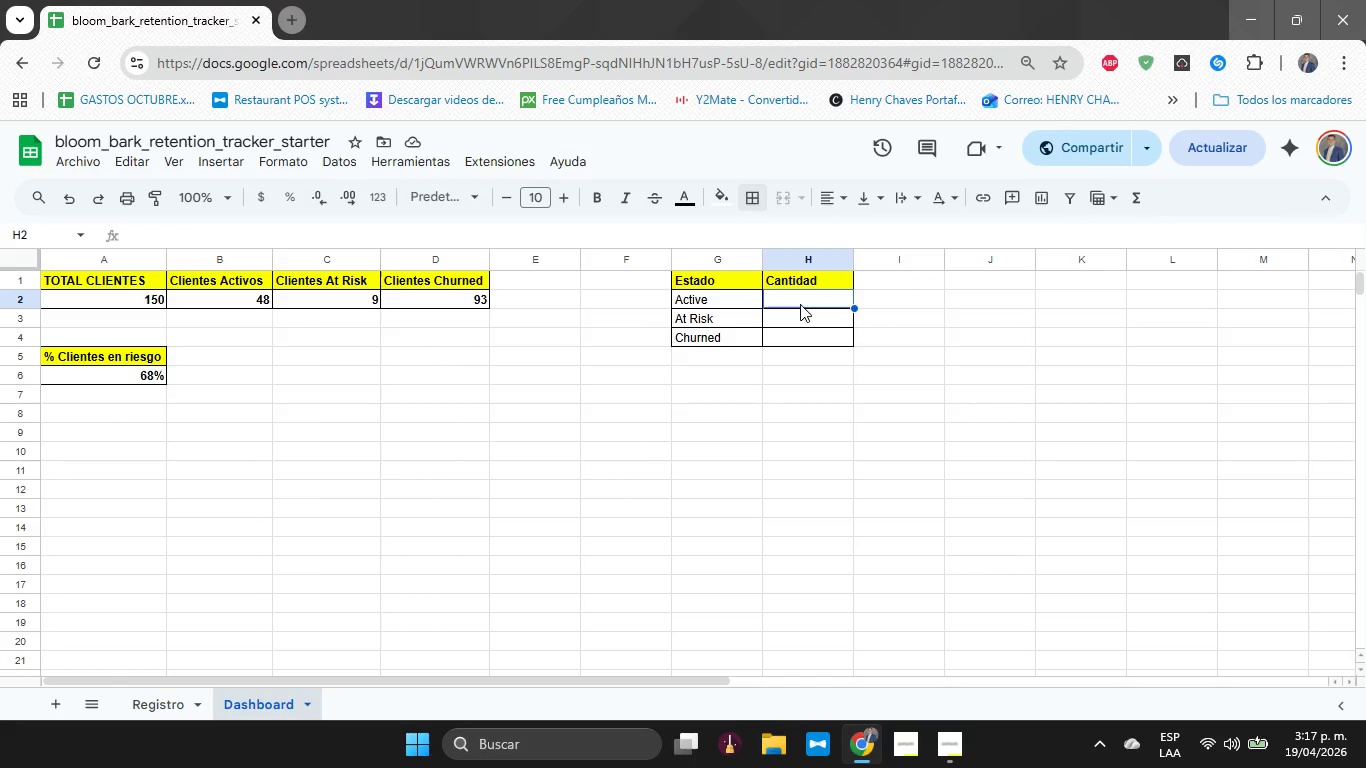 
wait(6.55)
 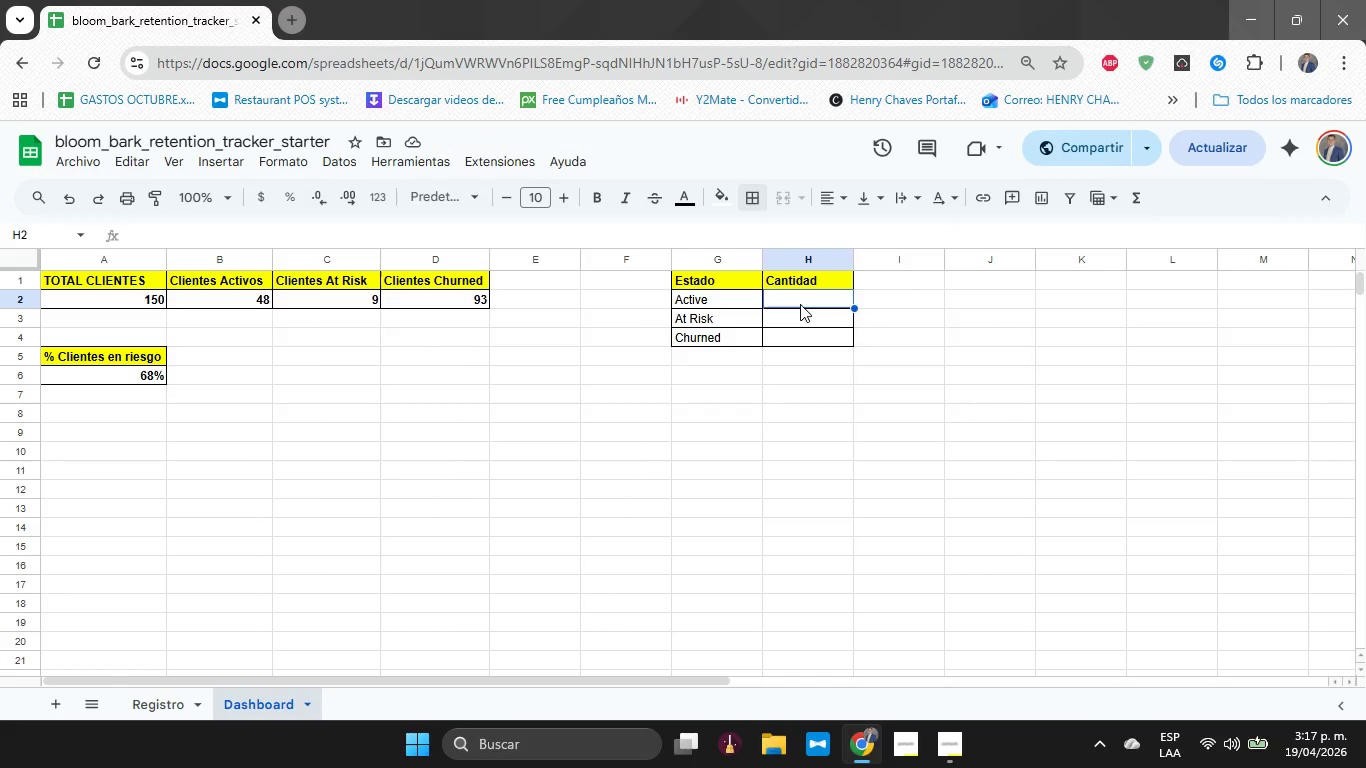 
key(ArrowDown)
 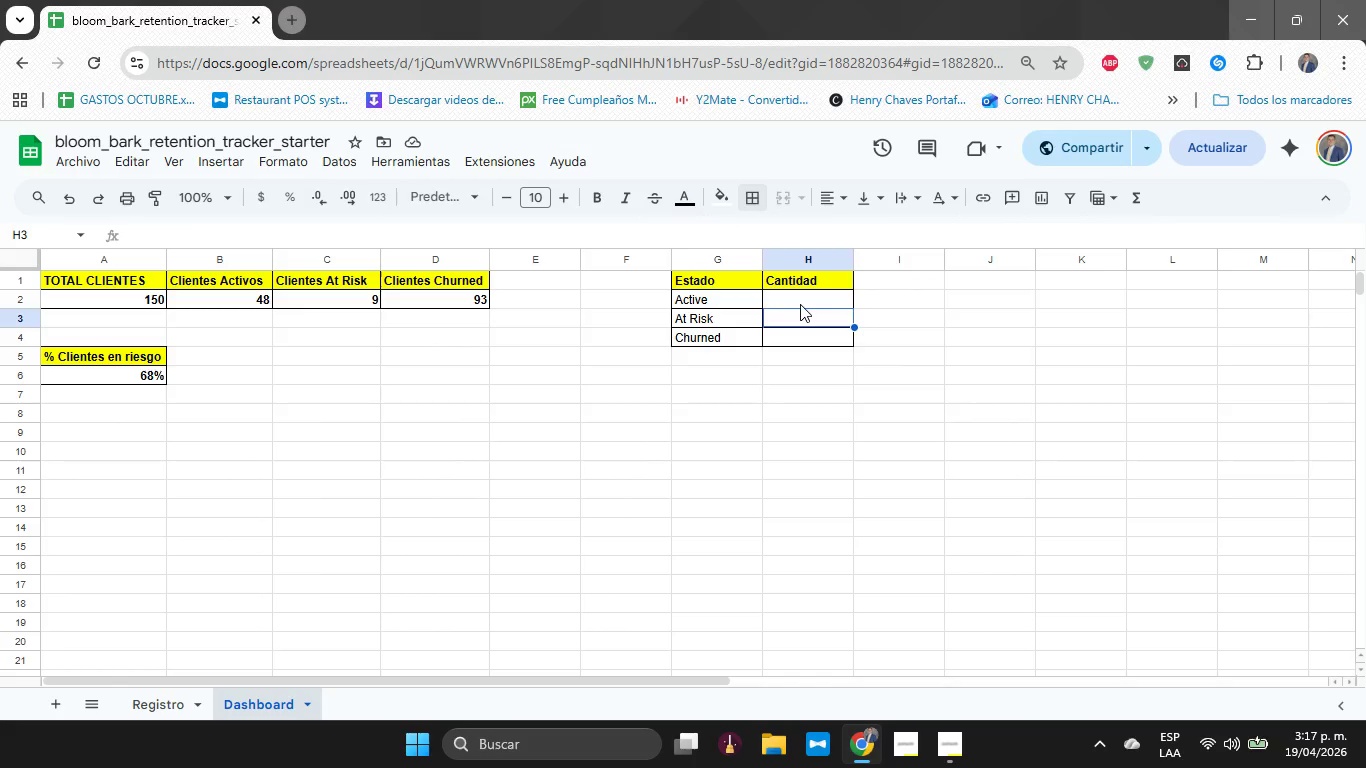 
key(ArrowUp)
 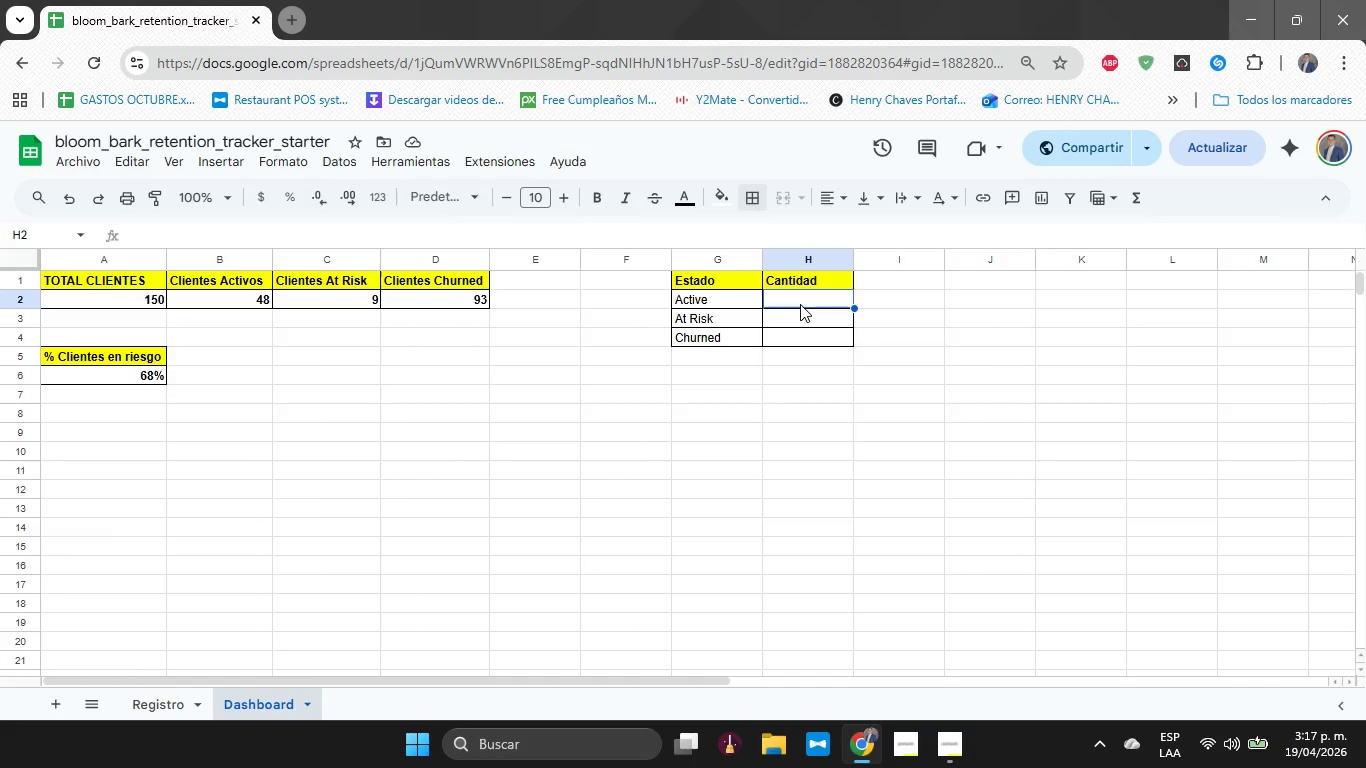 
type()COUNTIF)
 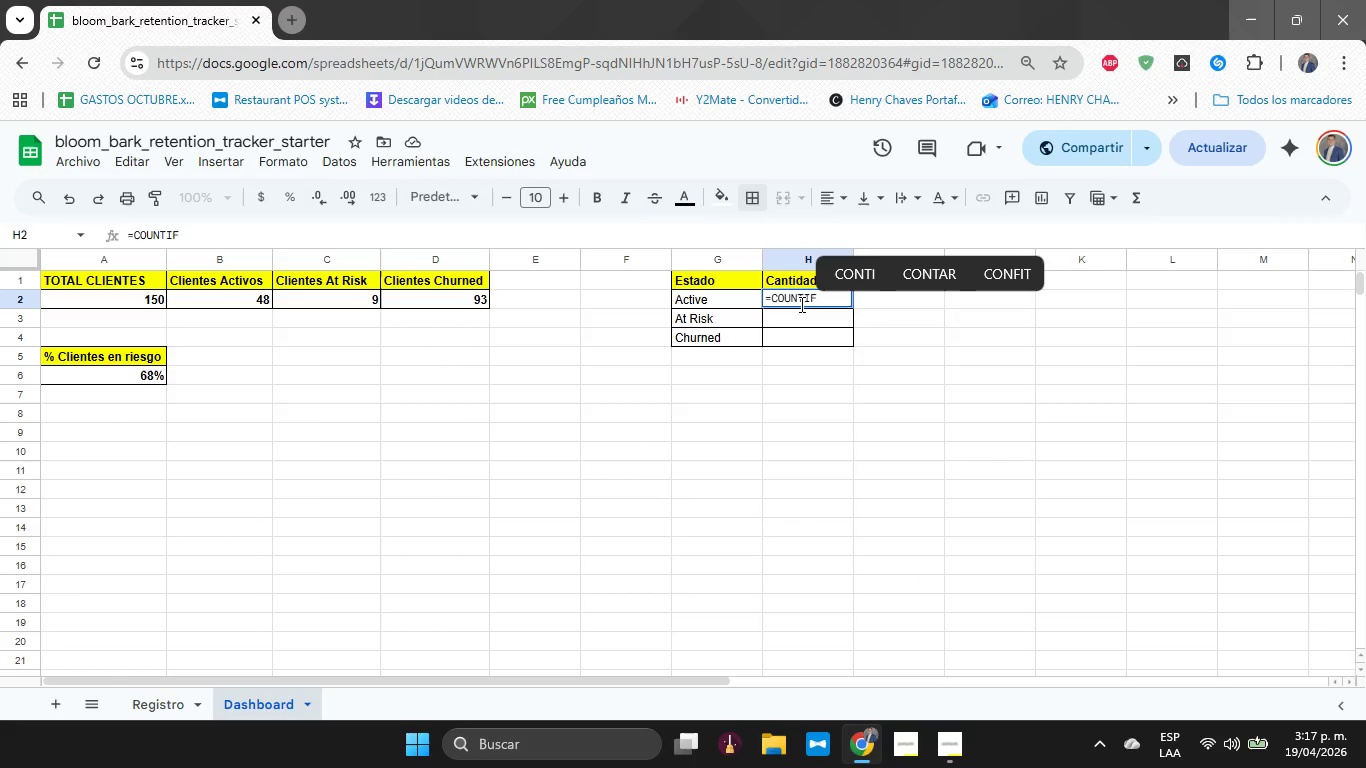 
type(*Registro)
 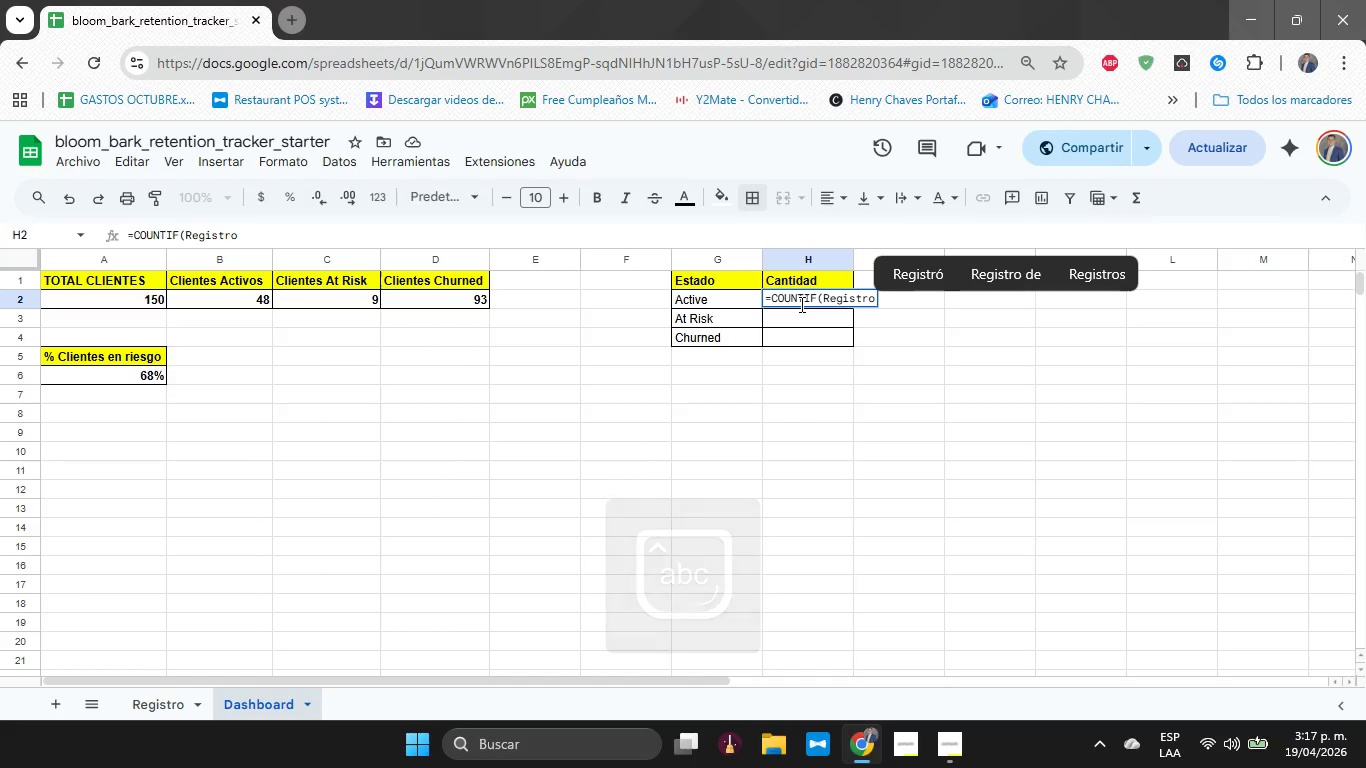 
type(!K2>K1000)
 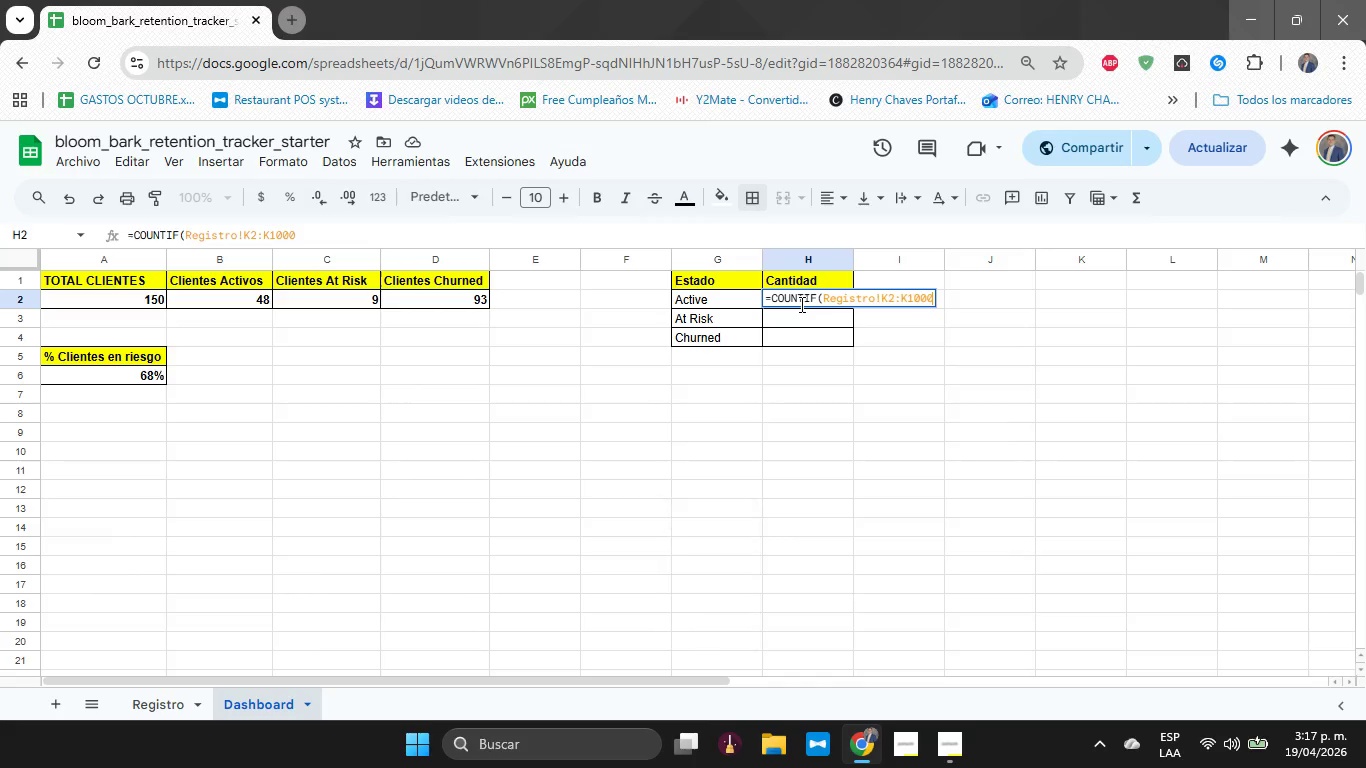 
wait(5.25)
 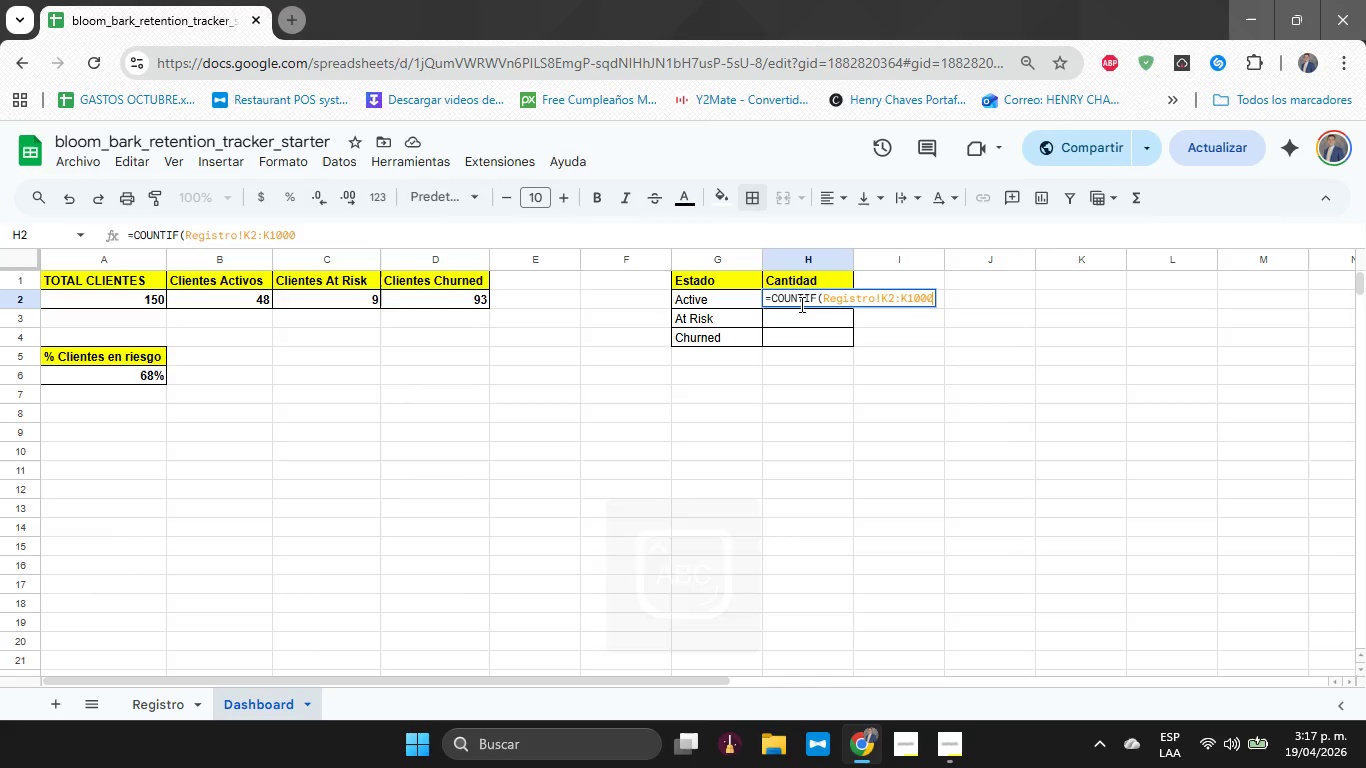 
type(<@Active@()
 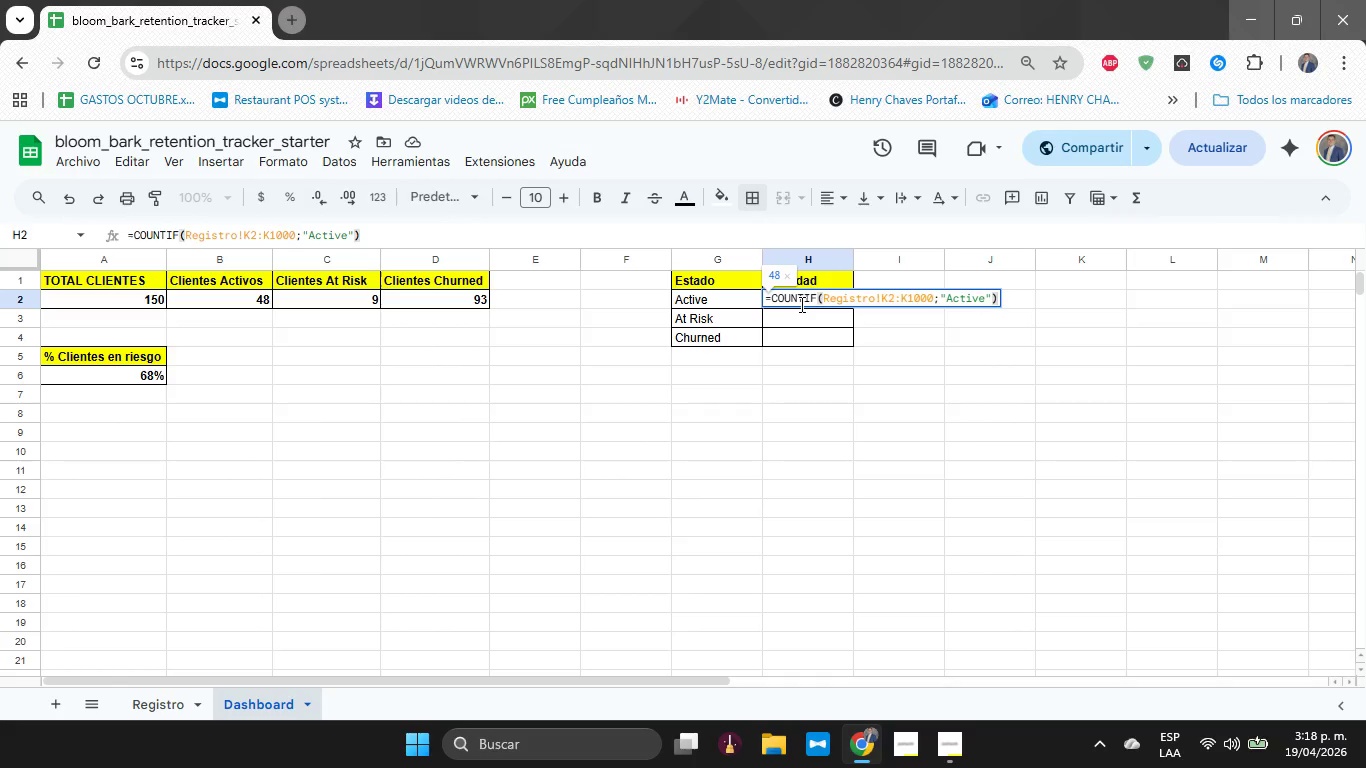 
key(Enter)
 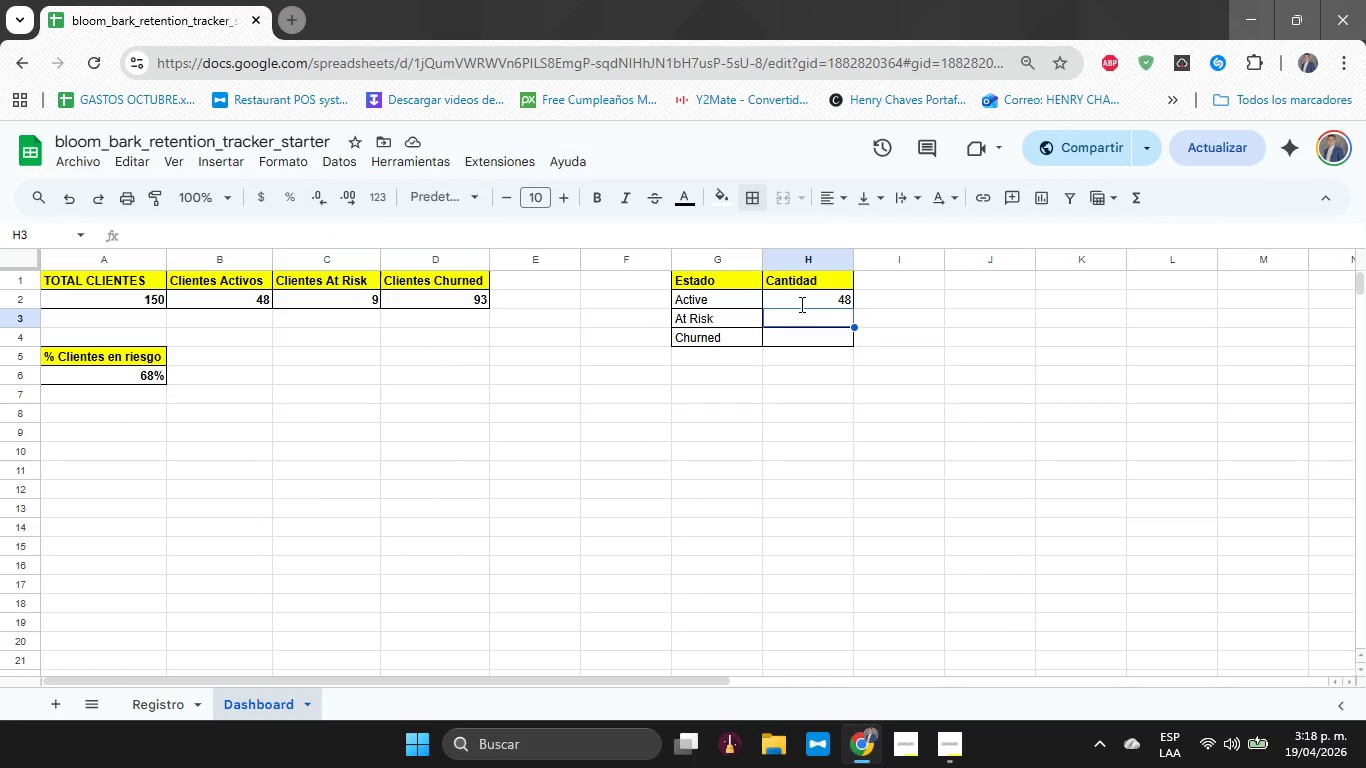 
wait(10.74)
 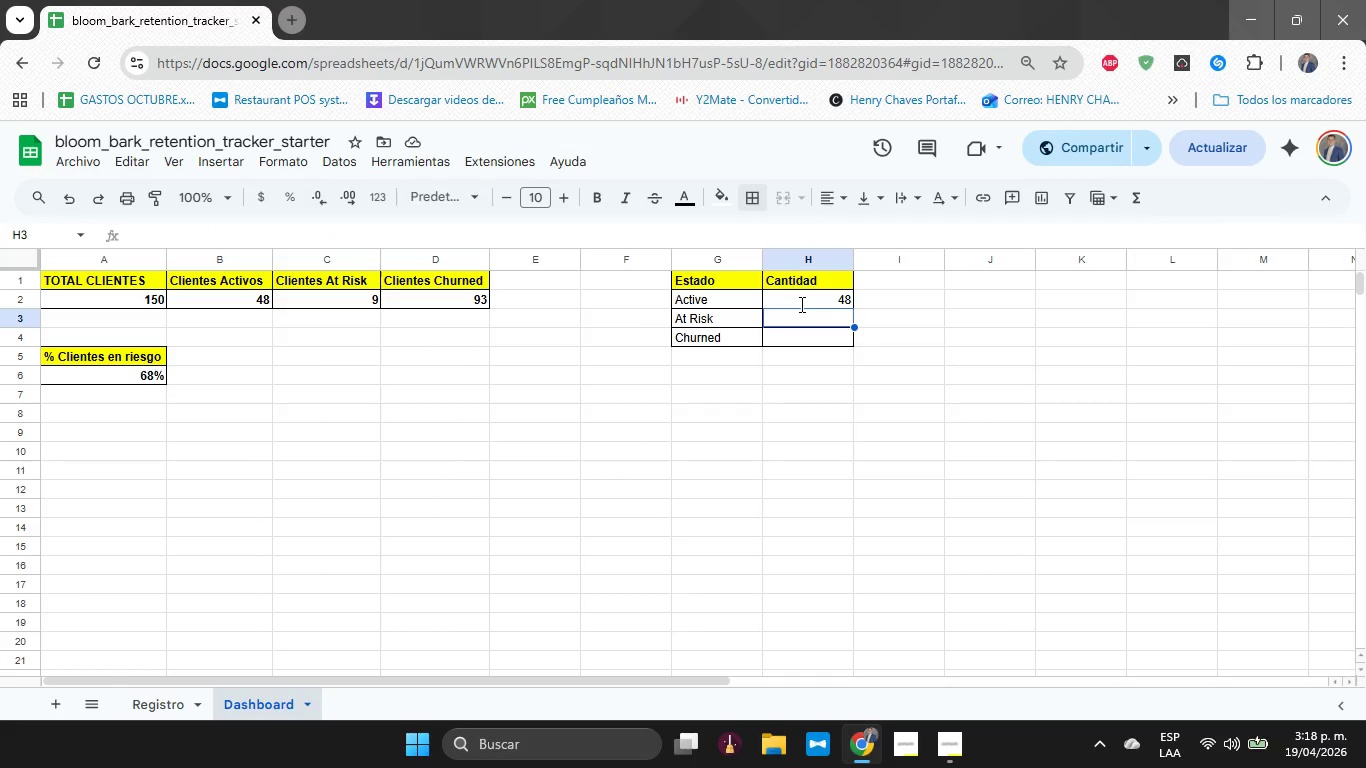 
left_click([334, 286])
 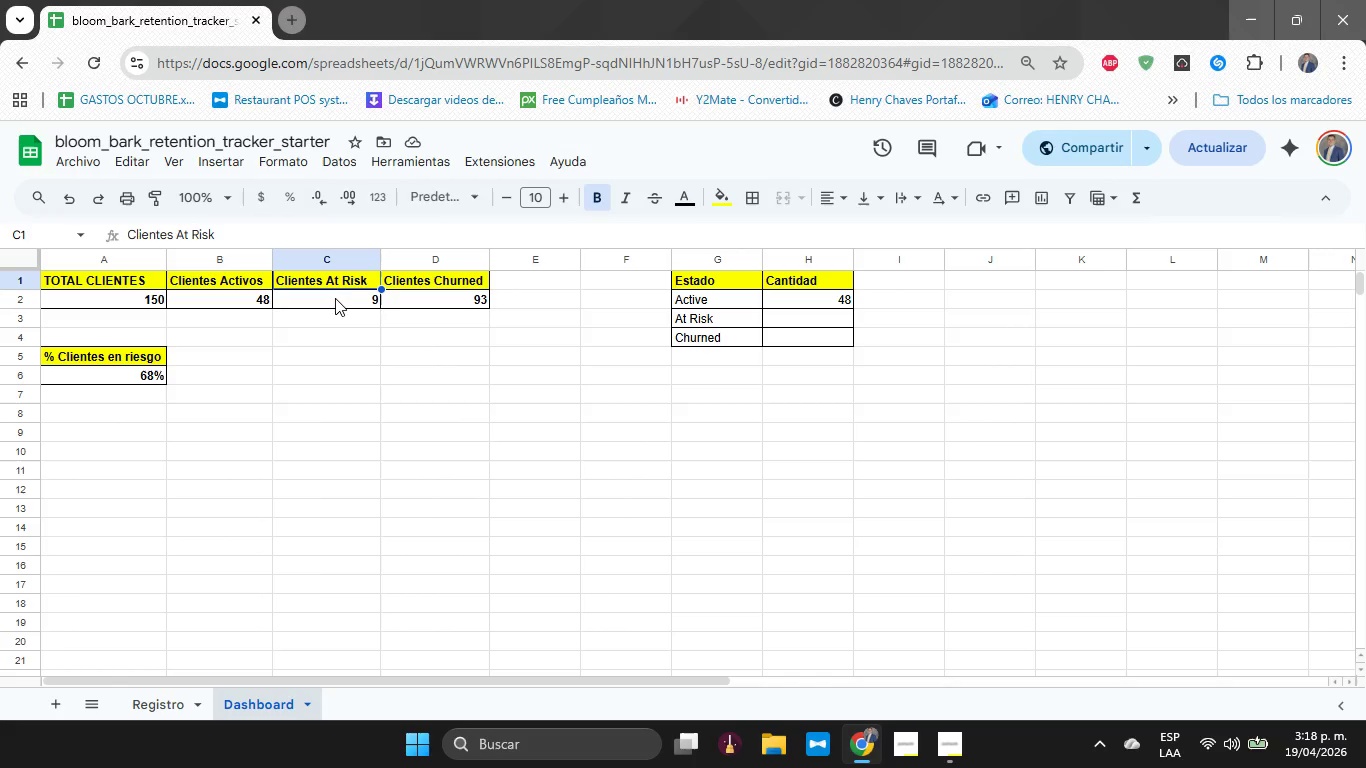 
left_click([335, 298])
 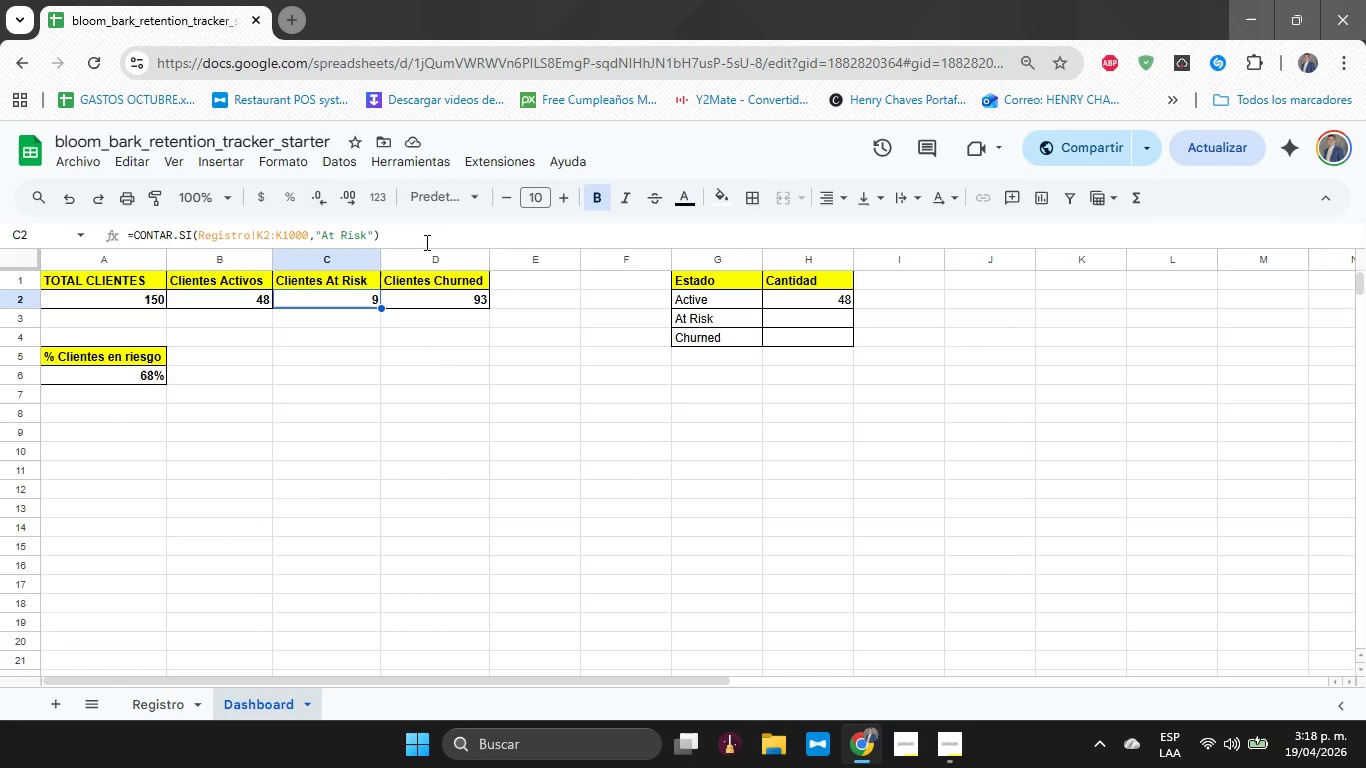 
double_click([425, 242])
 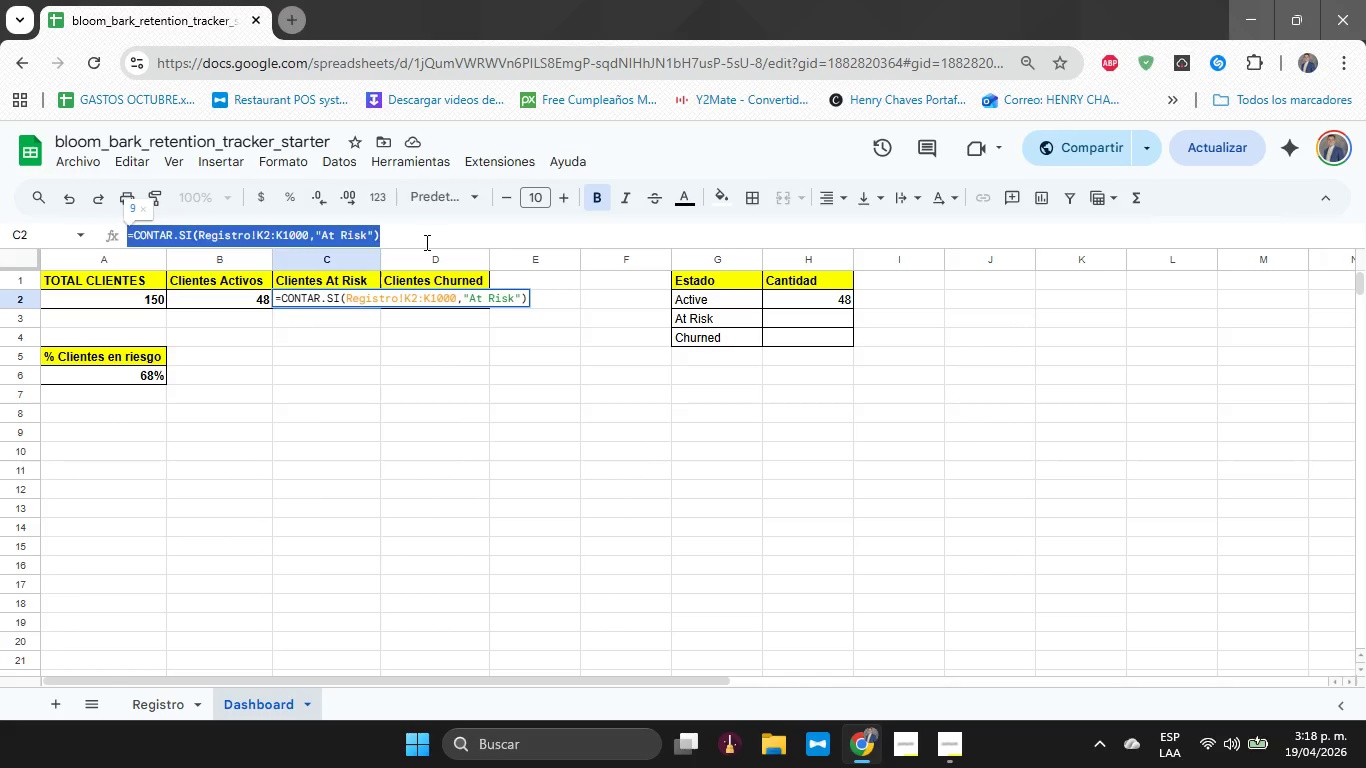 
triple_click([425, 242])
 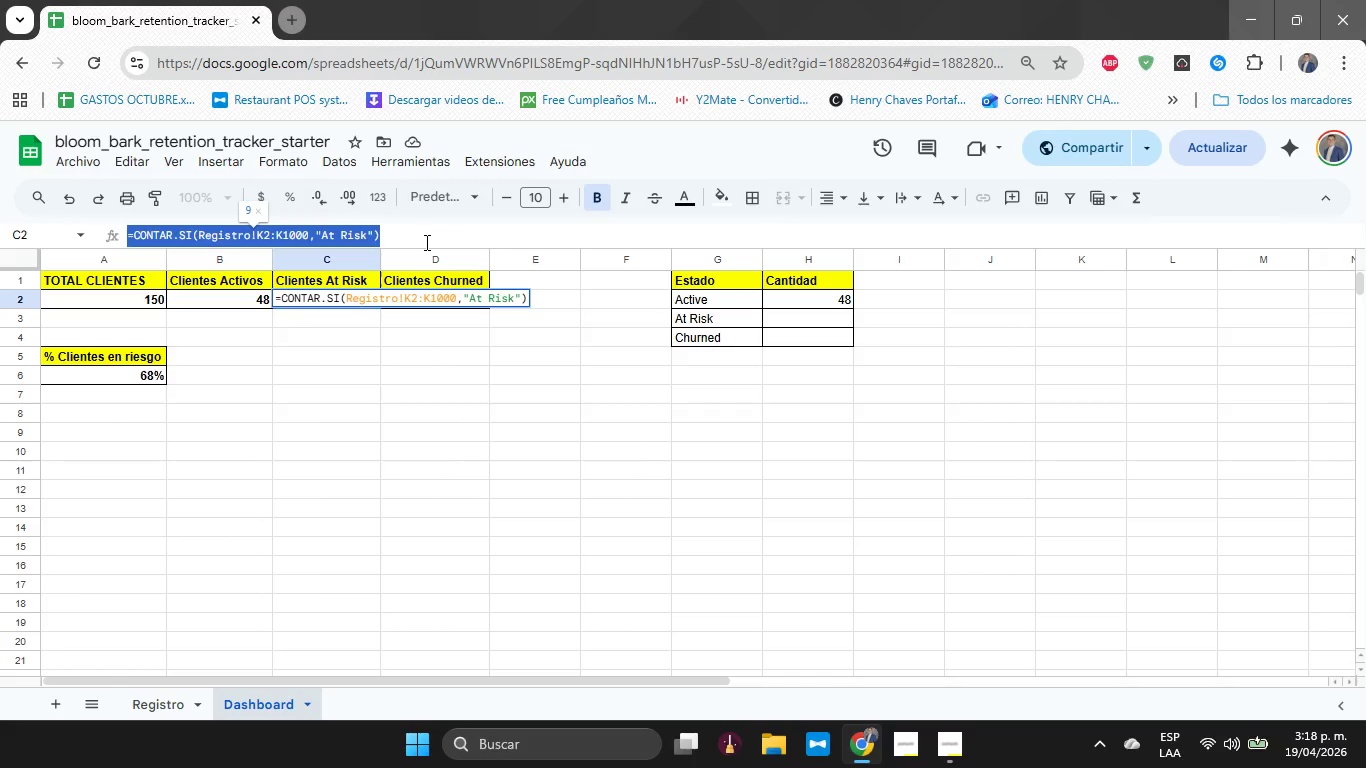 
key(Control+C)
 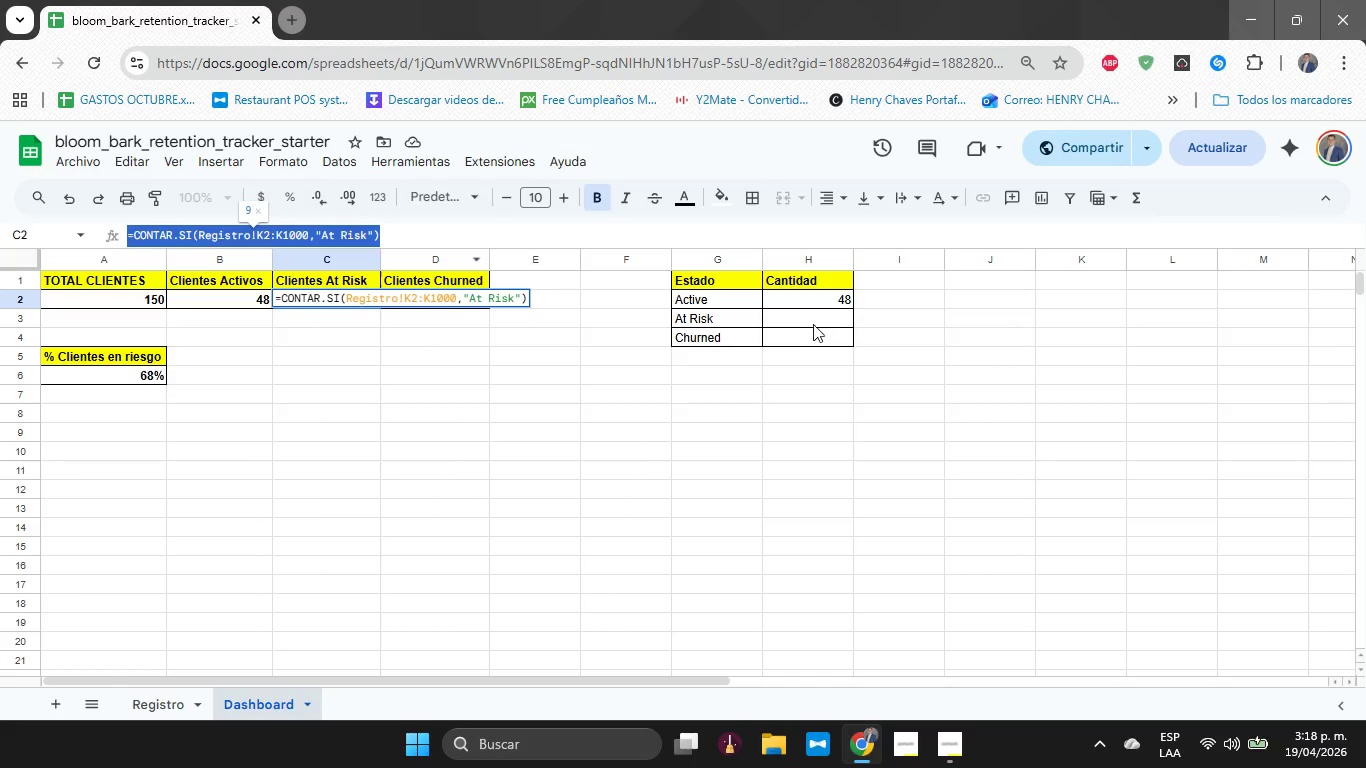 
left_click([813, 327])
 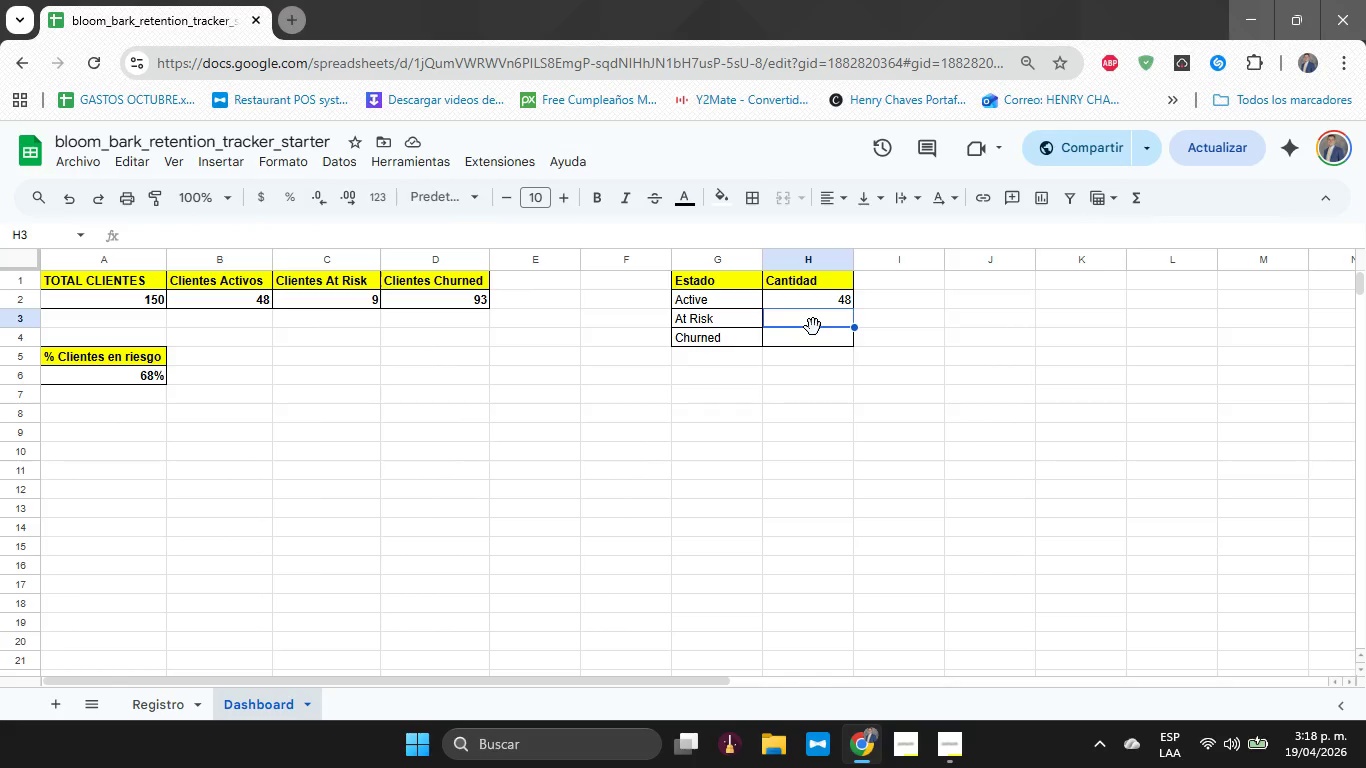 
key(Control+V)
 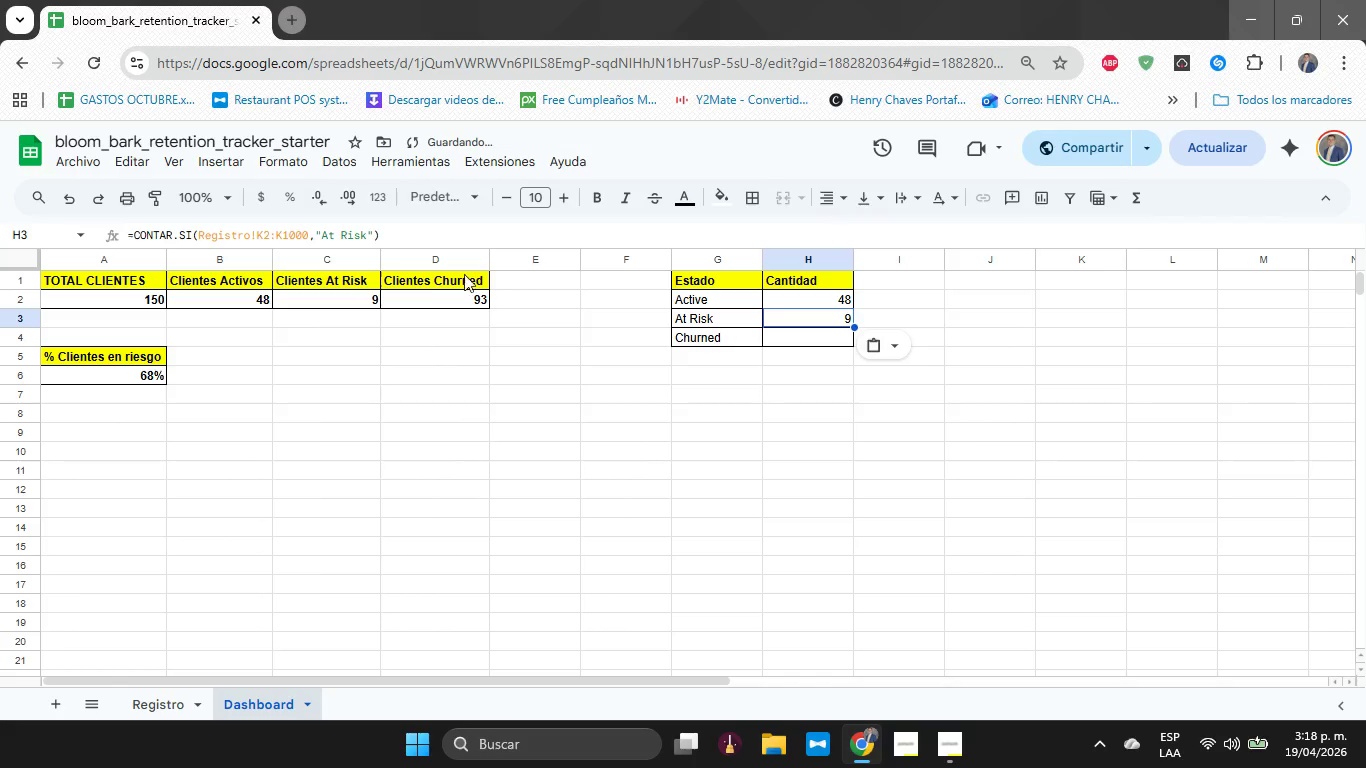 
left_click([436, 299])
 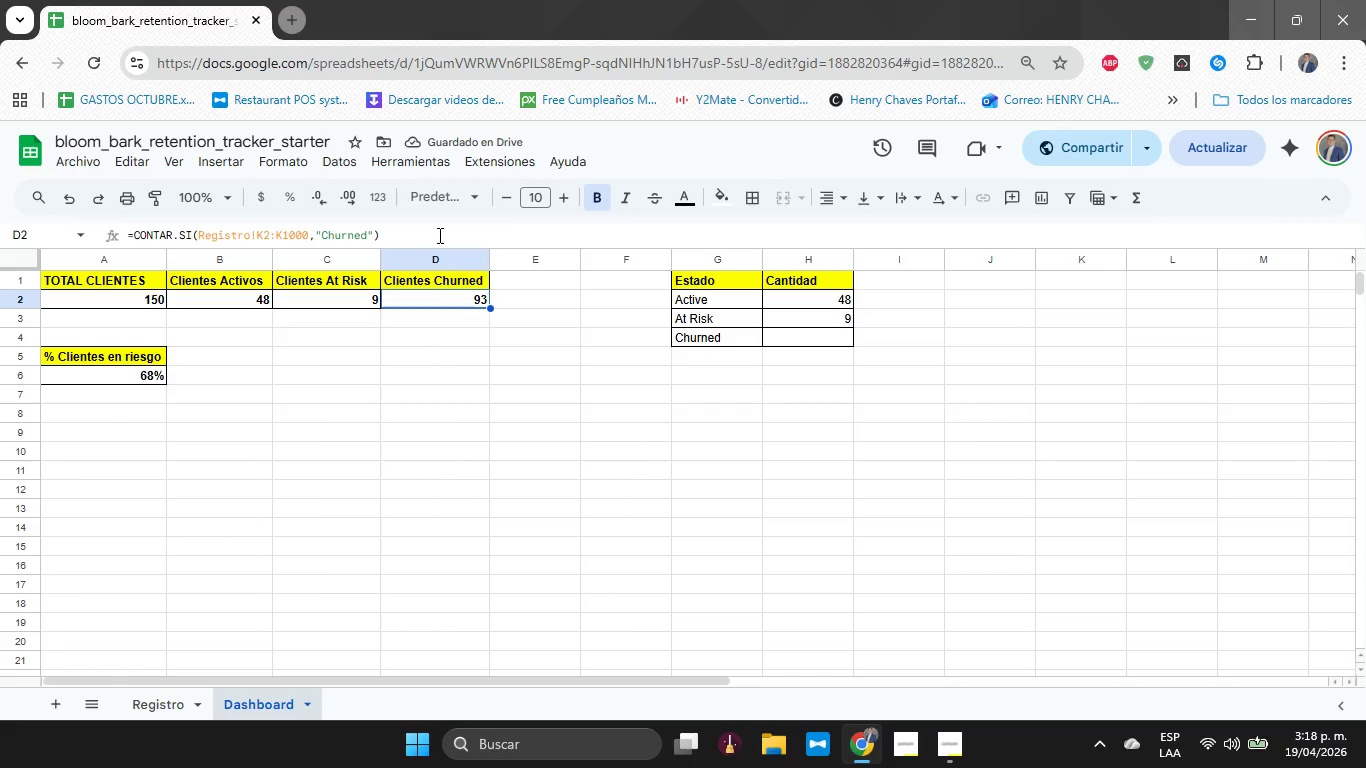 
double_click([438, 235])
 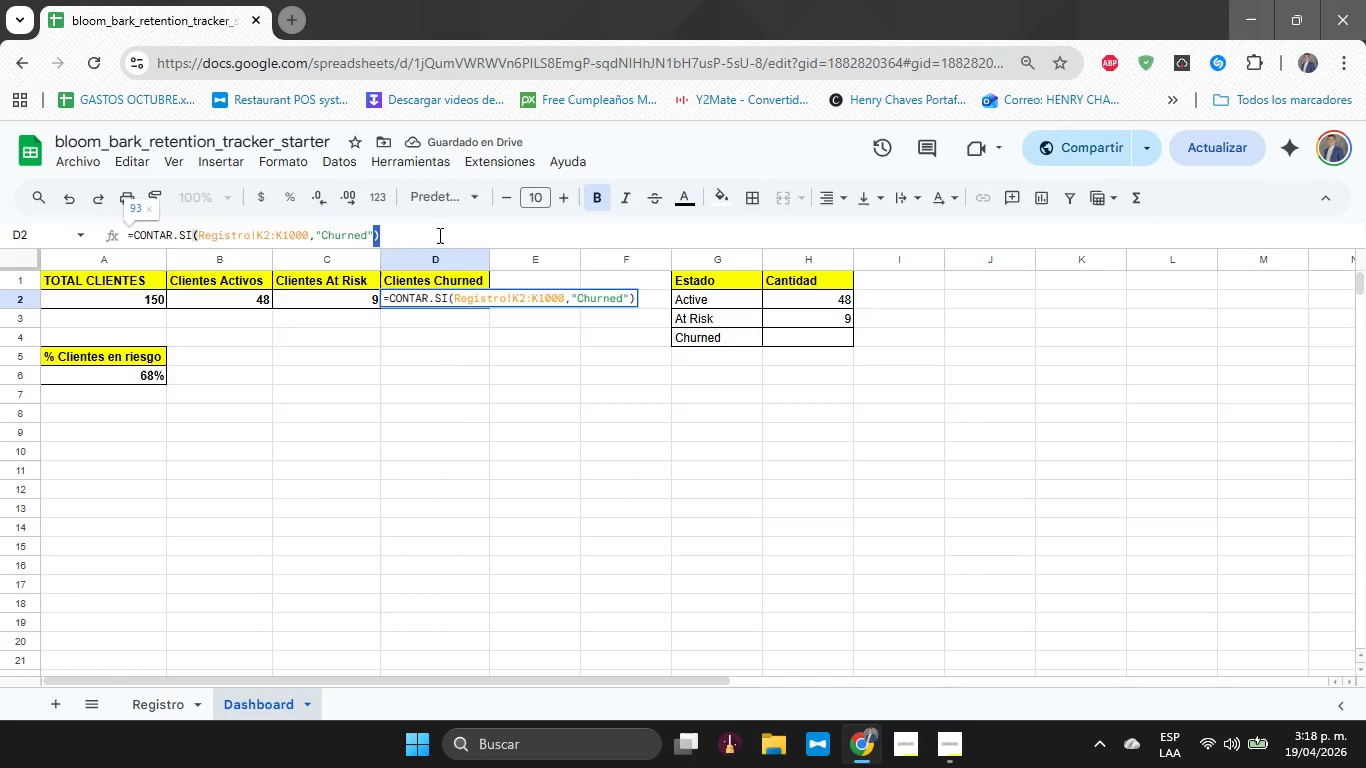 
triple_click([438, 235])
 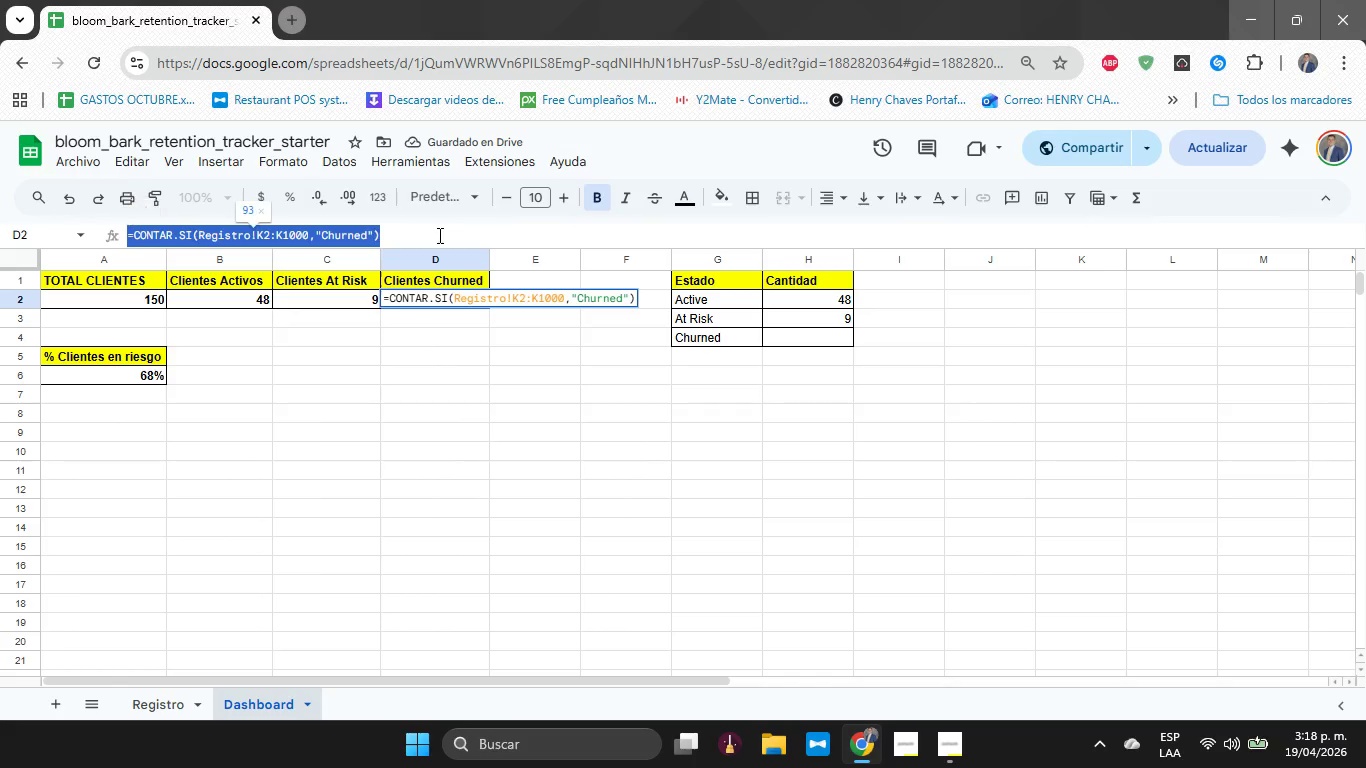 
key(Control+C)
 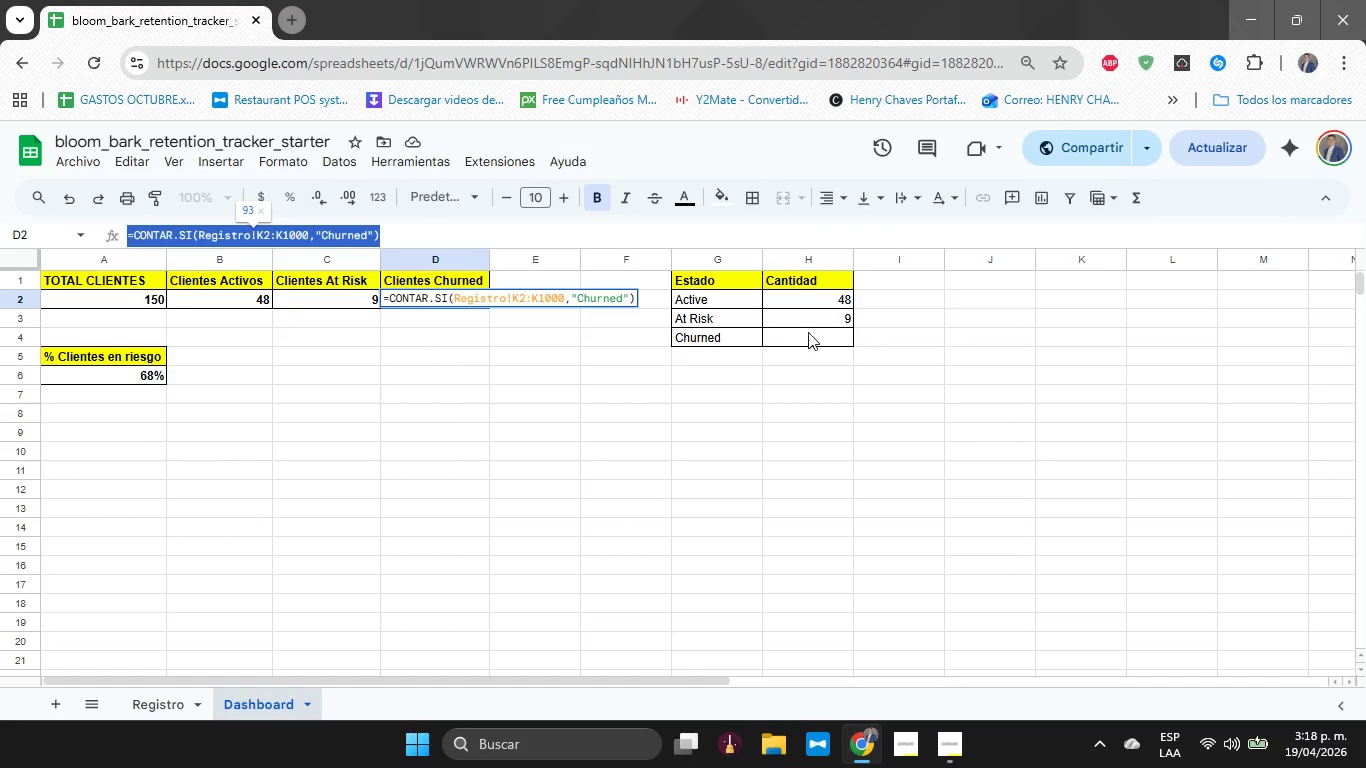 
left_click([810, 334])
 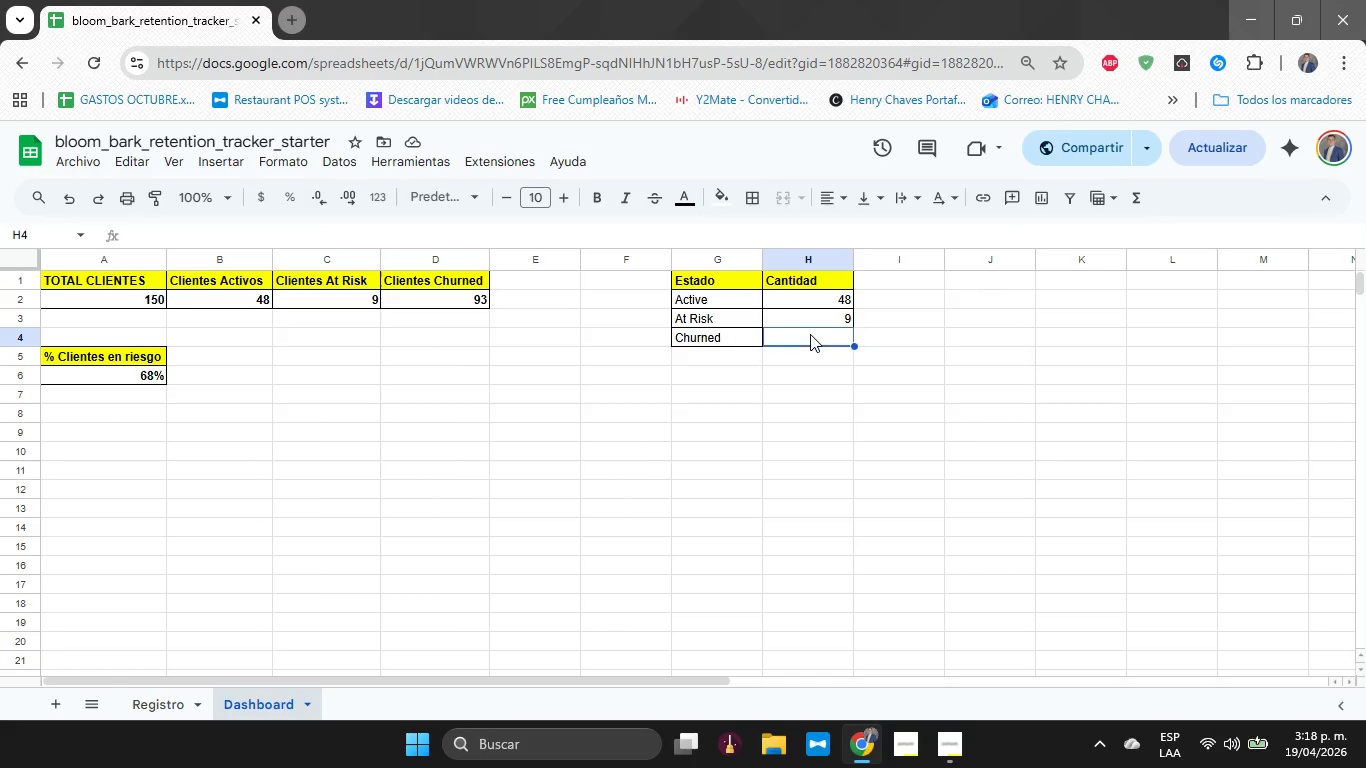 
key(Control+V)
 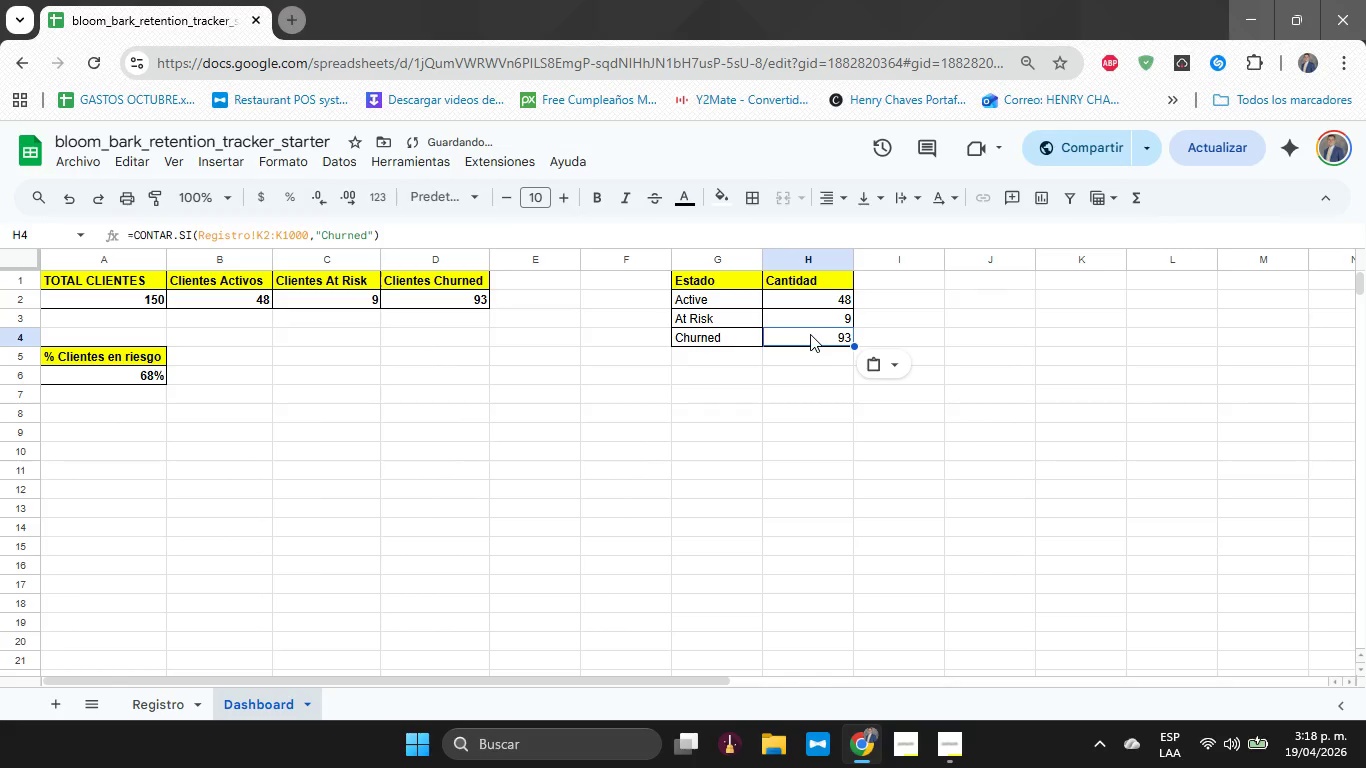 
key(Enter)
 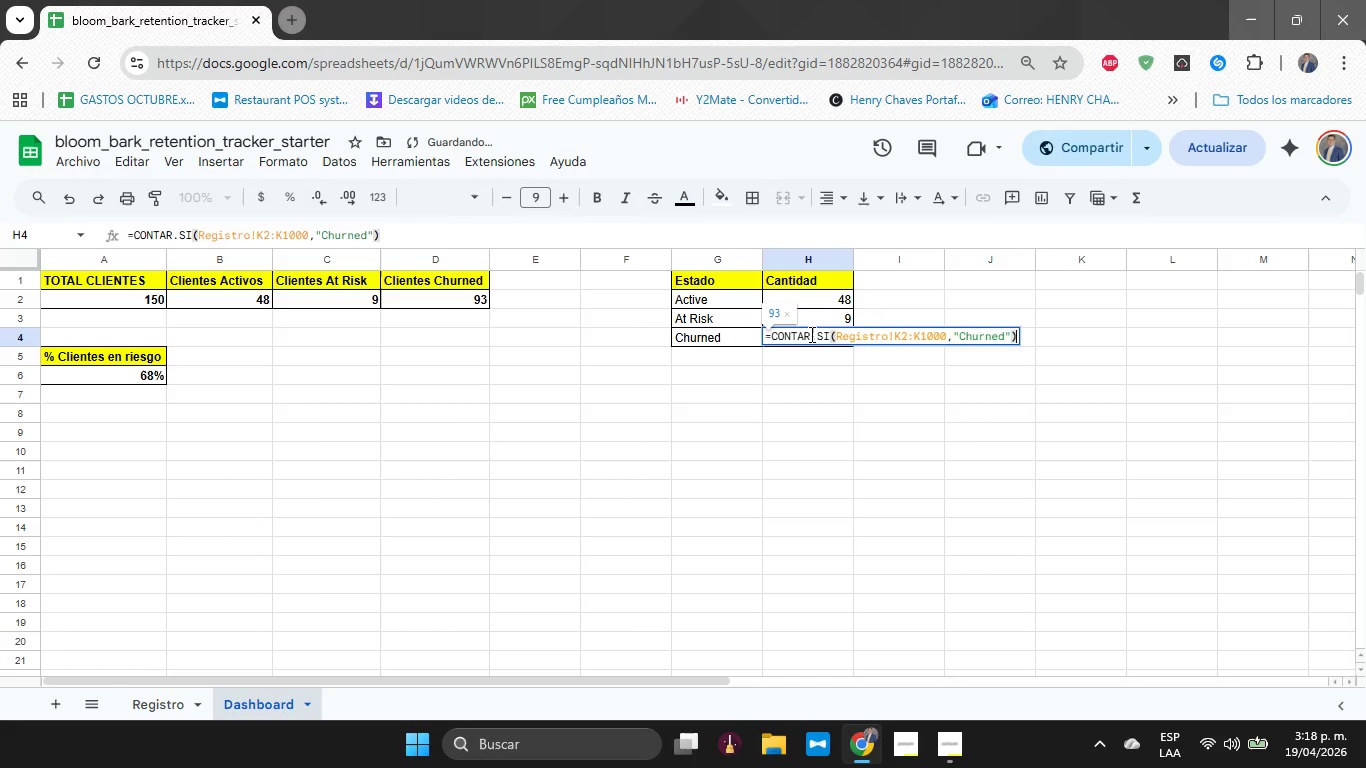 
key(Enter)
 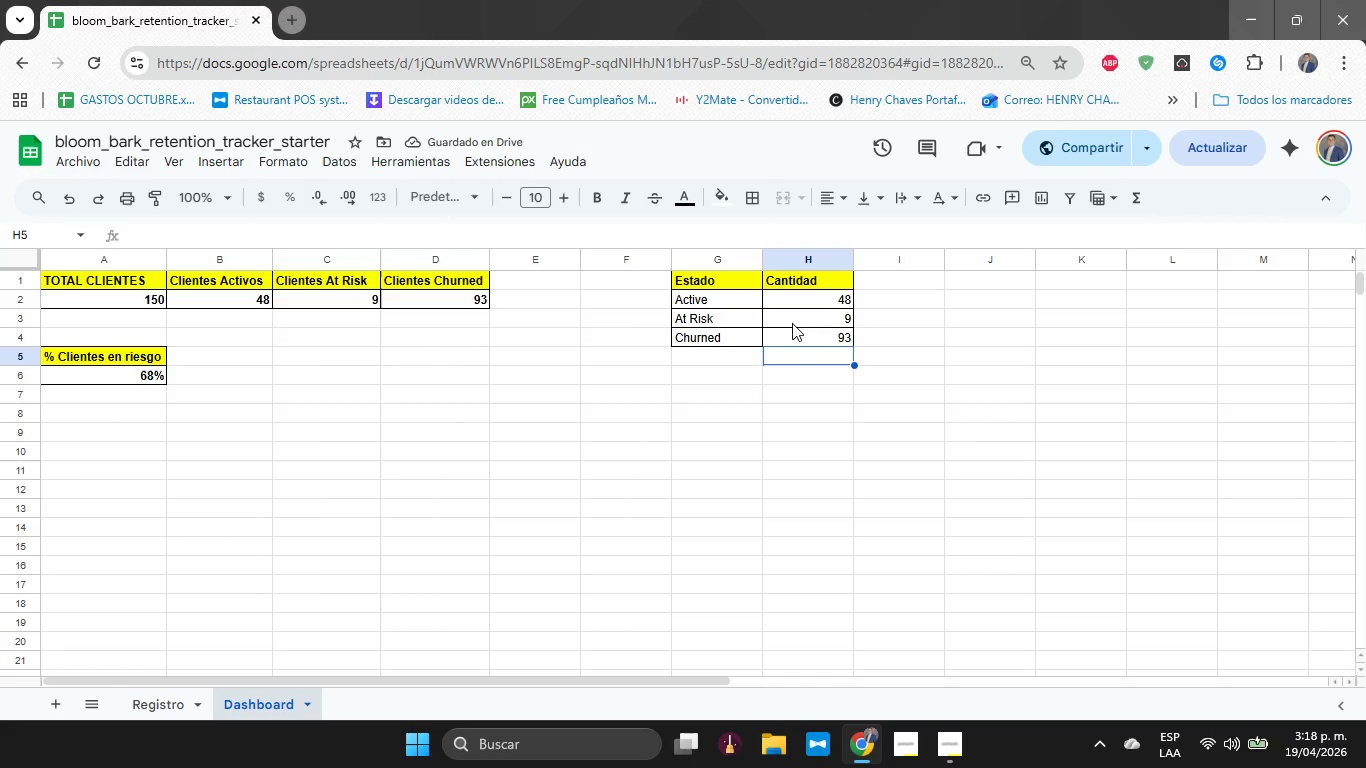 
left_click_drag(start_coordinate=[721, 276], to_coordinate=[797, 343])
 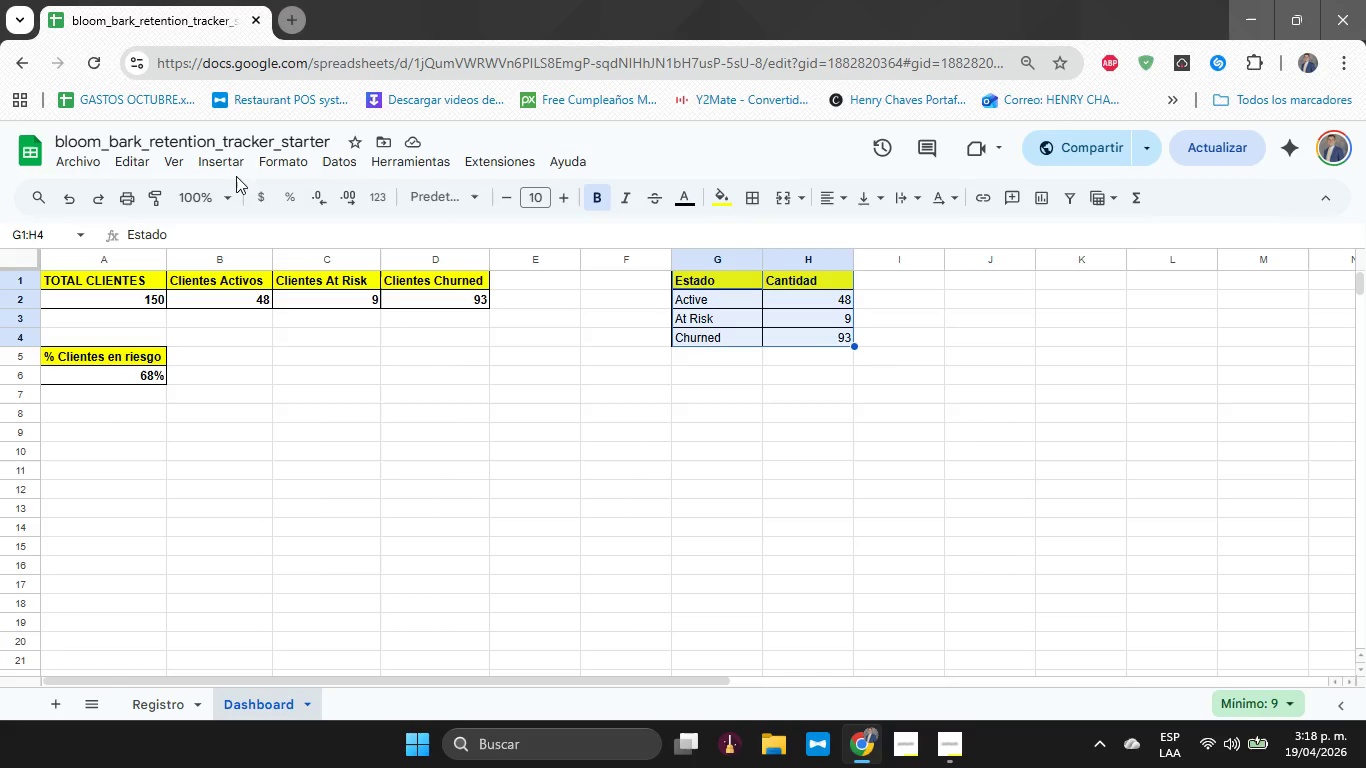 
left_click([228, 159])
 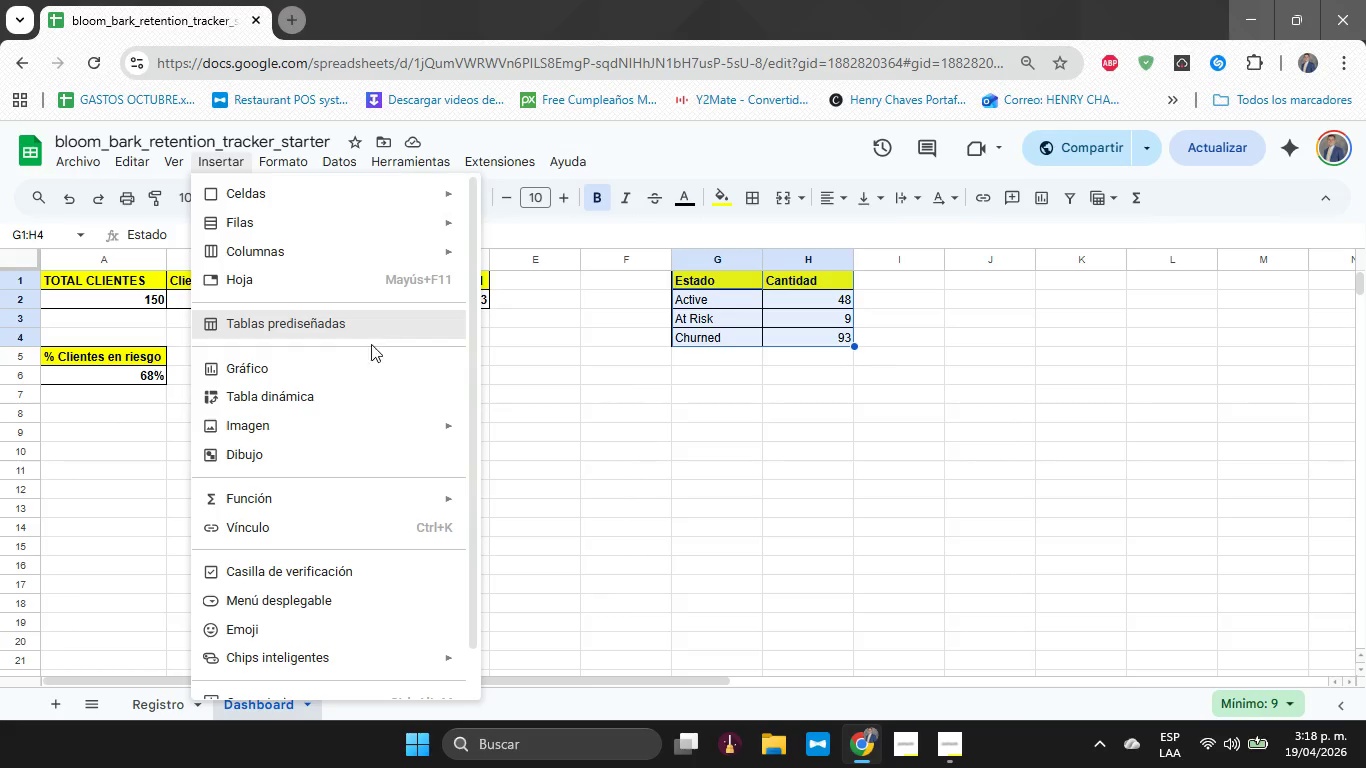 
left_click([364, 358])
 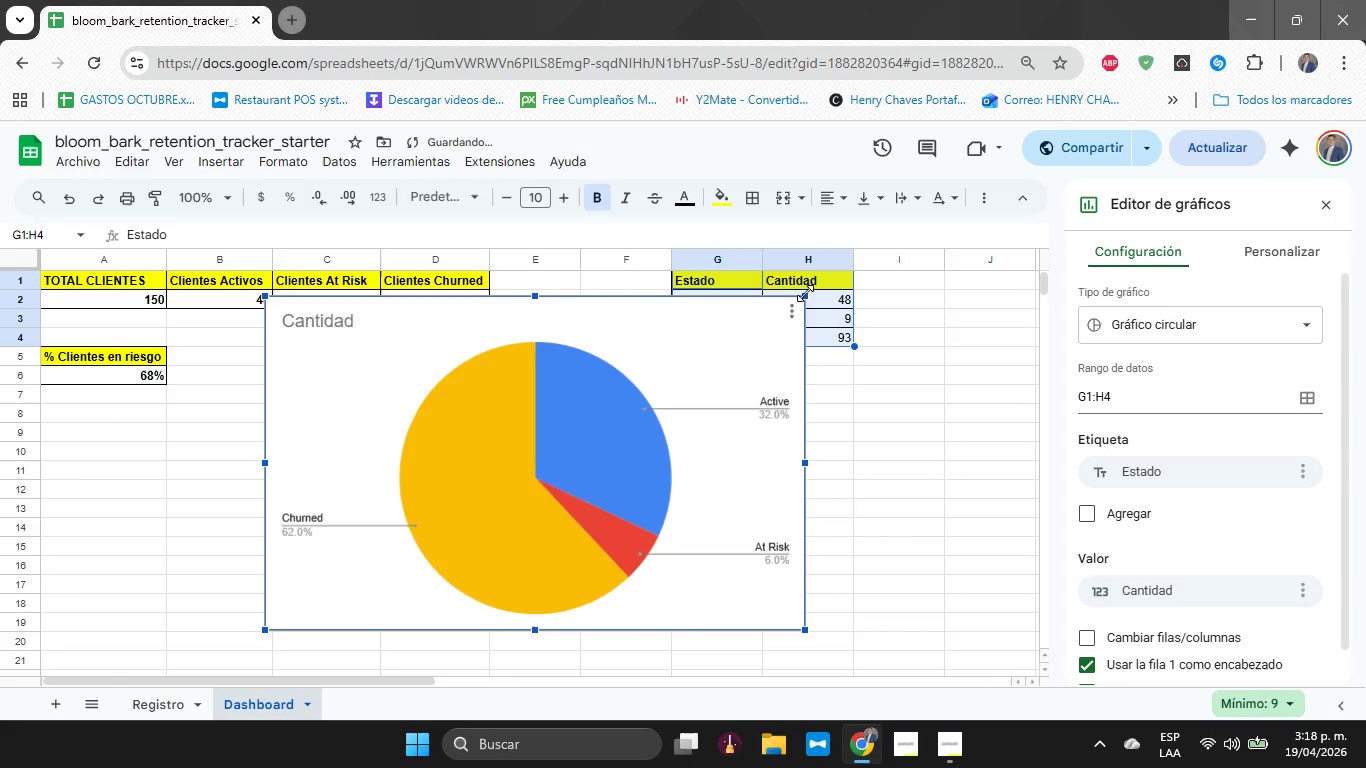 
left_click_drag(start_coordinate=[803, 296], to_coordinate=[683, 424])
 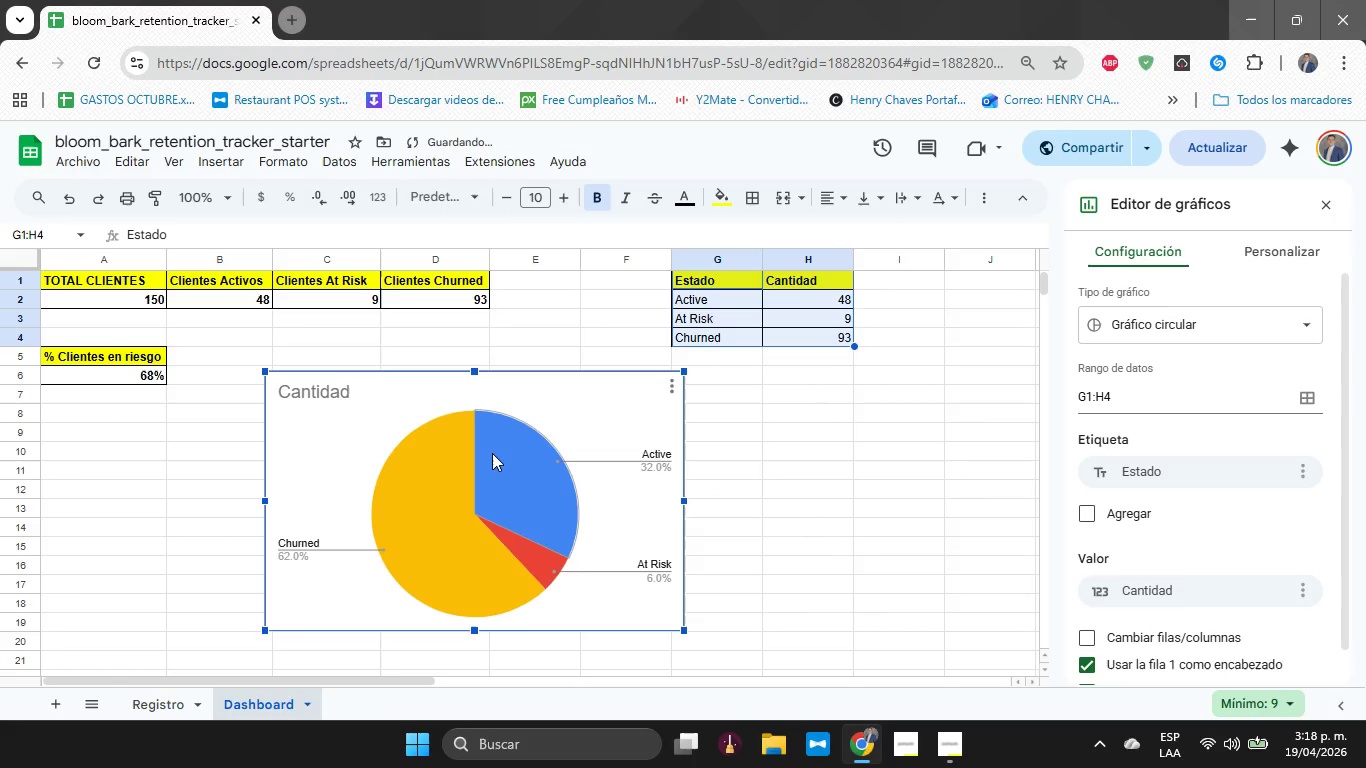 
left_click_drag(start_coordinate=[492, 453], to_coordinate=[461, 426])
 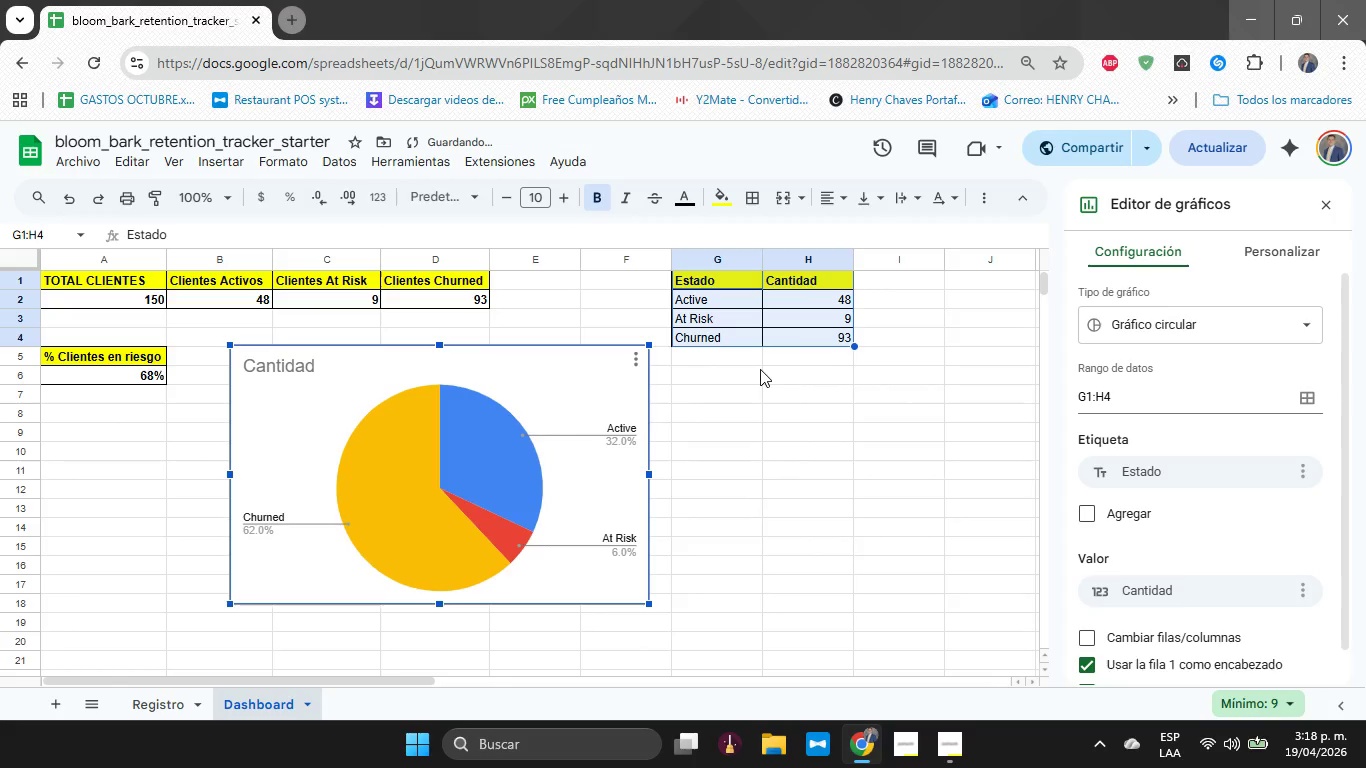 
left_click([1168, 324])
 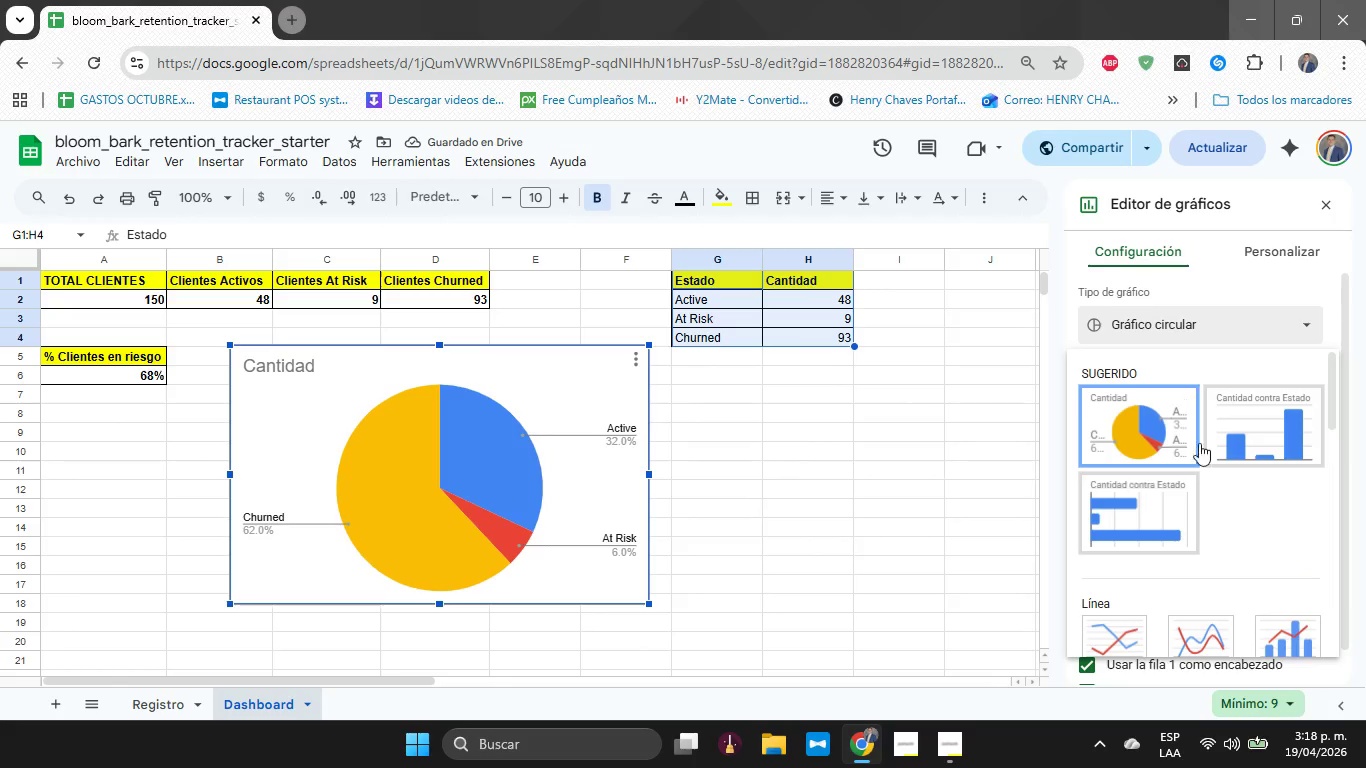 
mouse_move([1270, 532])
 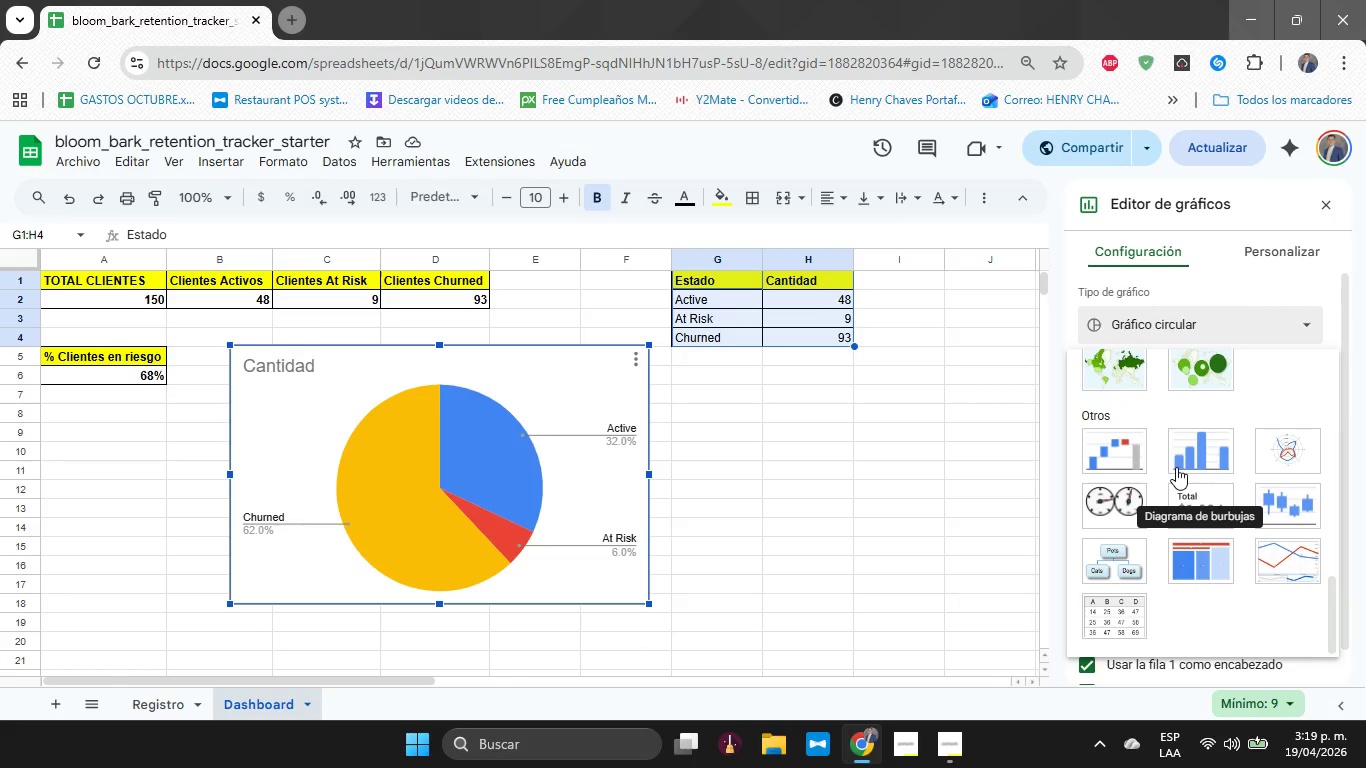 
wait(9.92)
 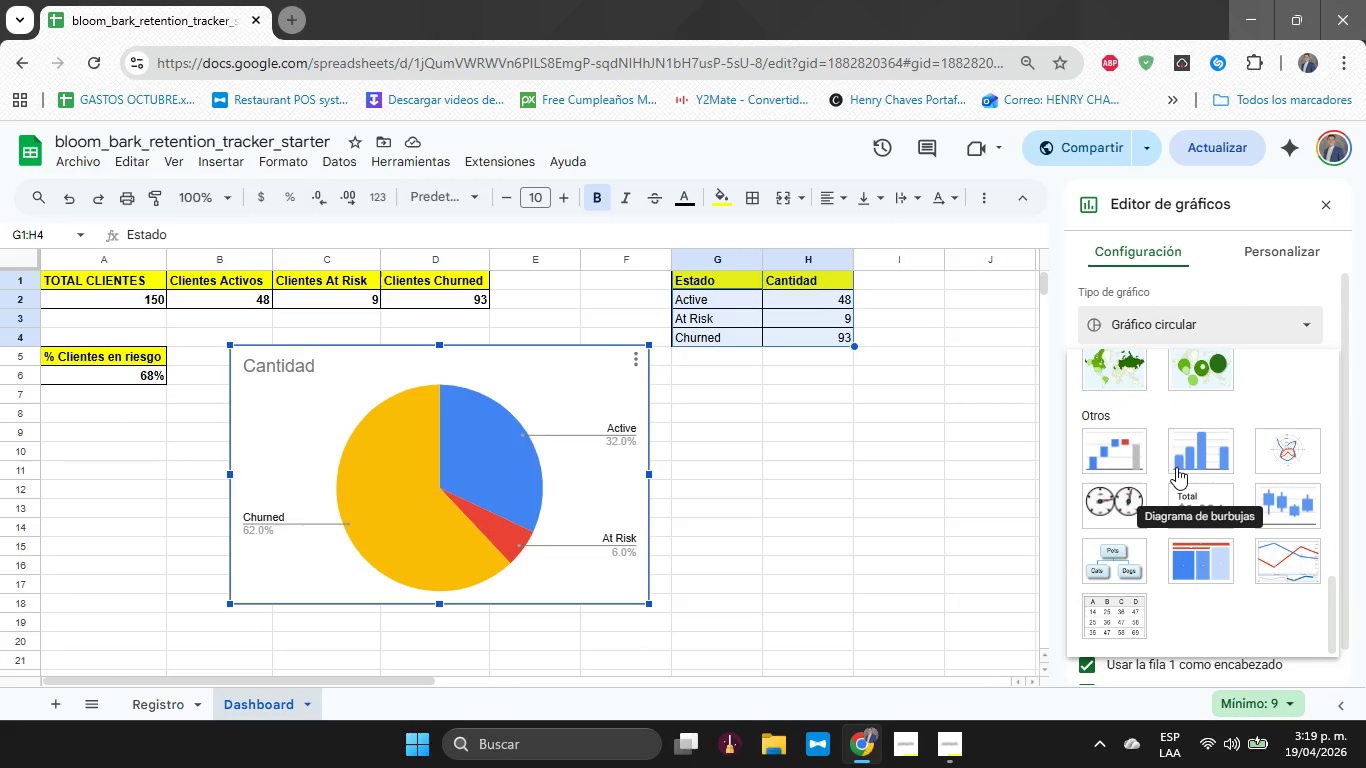 
left_click([1323, 201])
 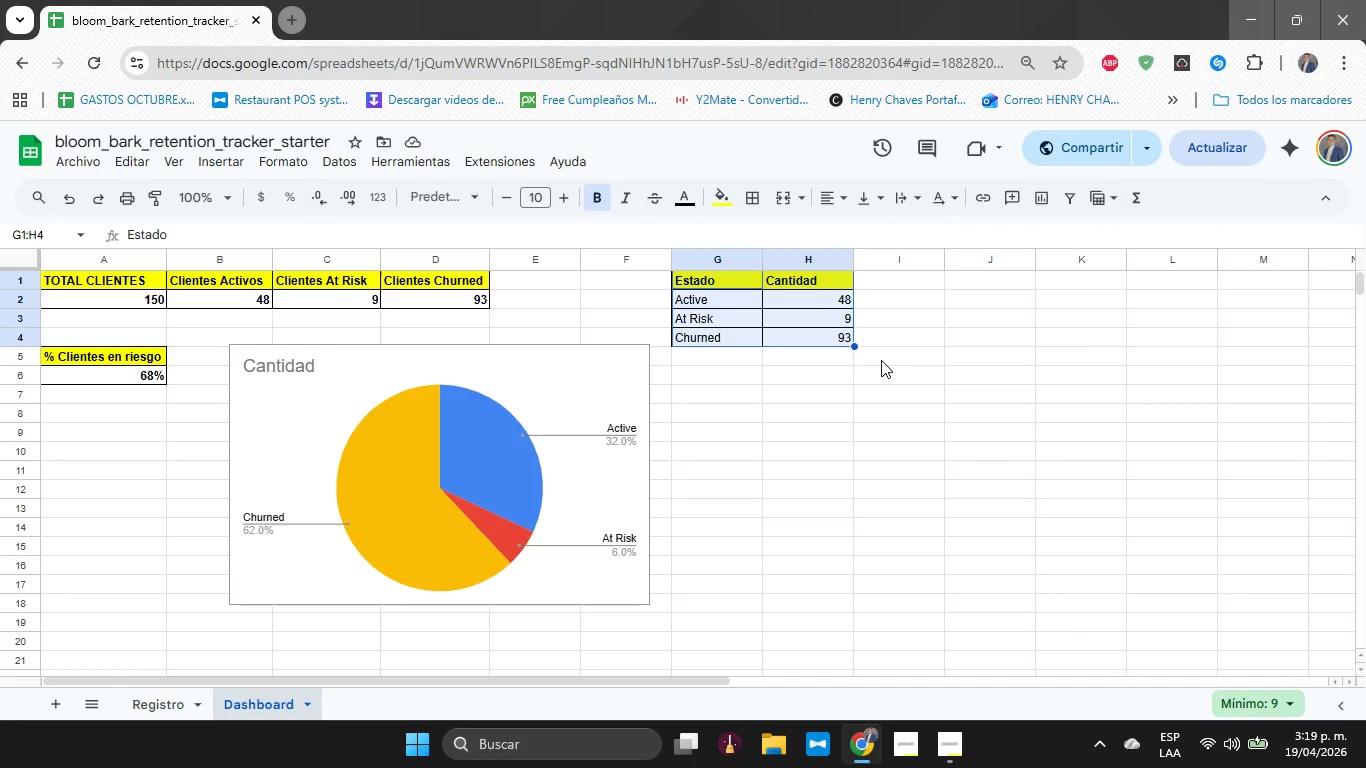 
wait(51.22)
 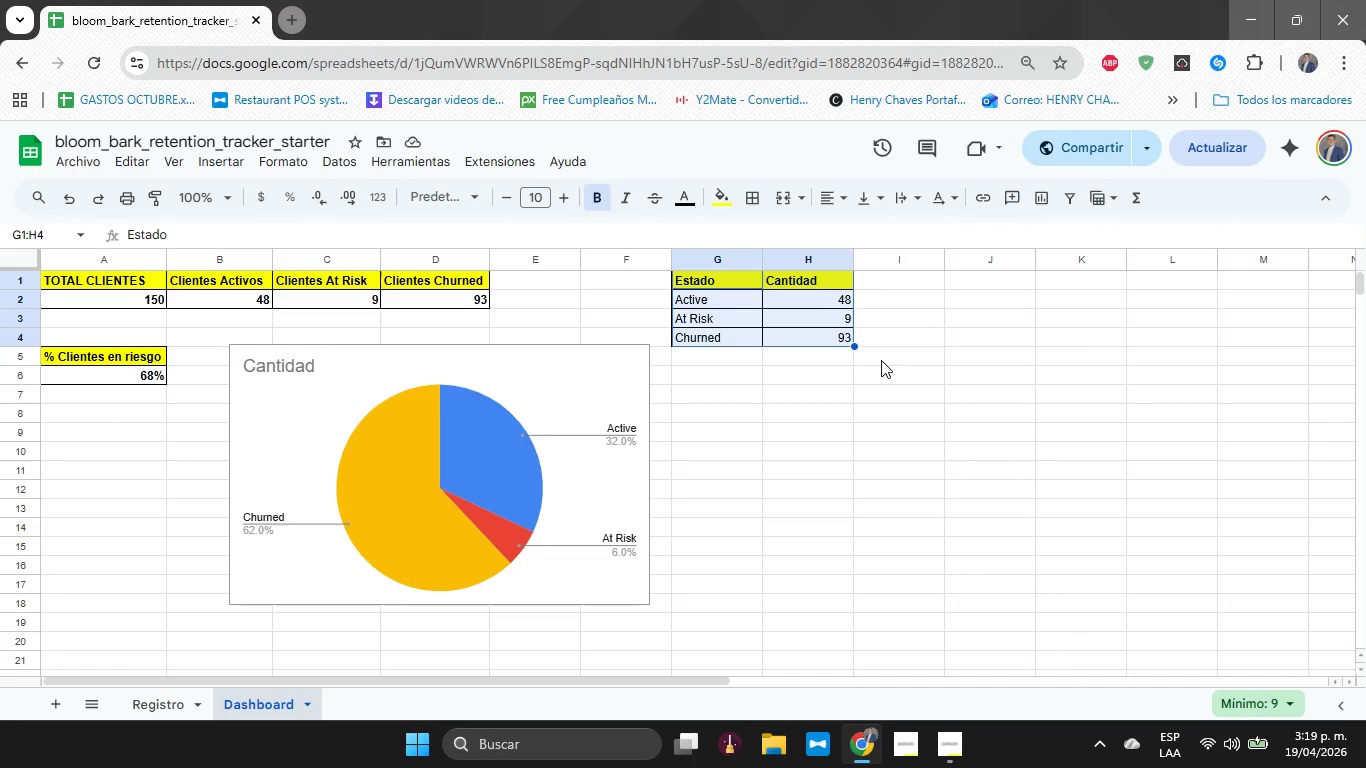 
left_click([80, 403])
 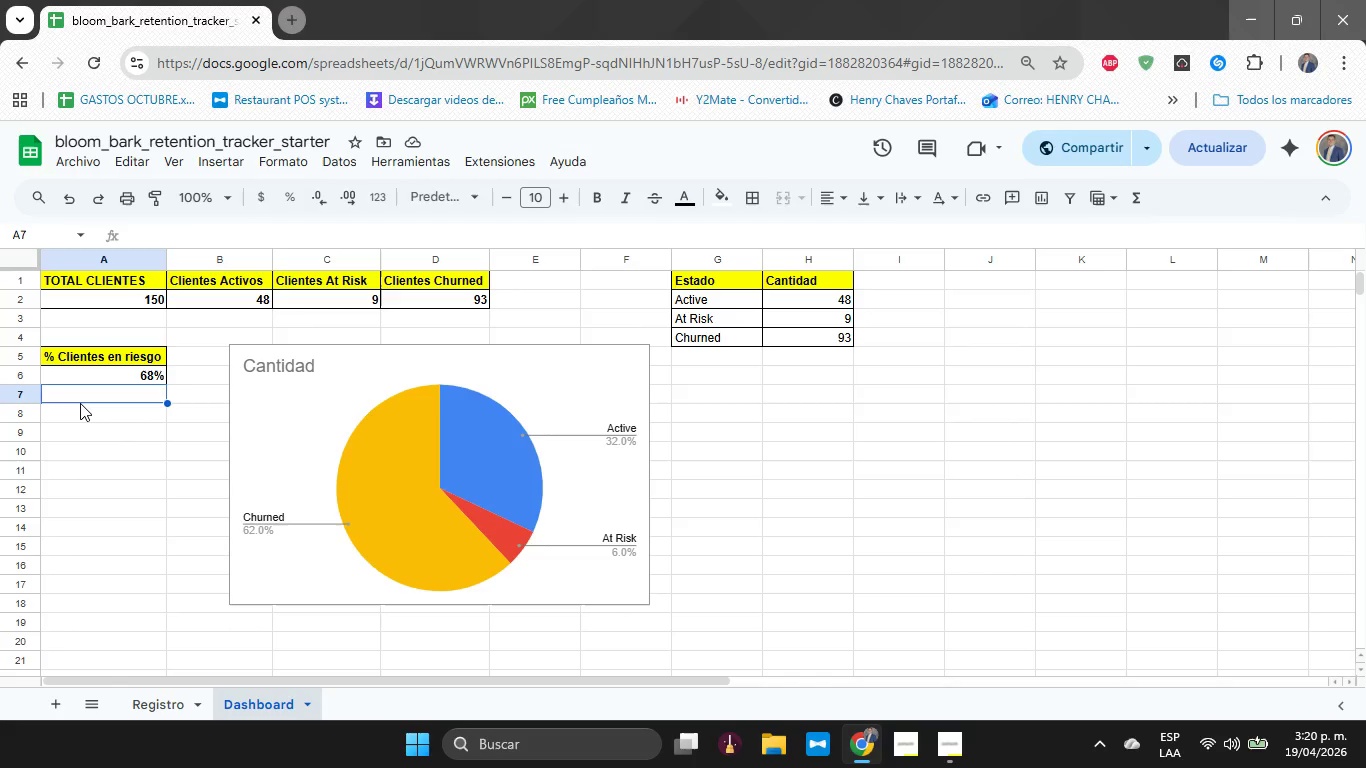 
wait(5.89)
 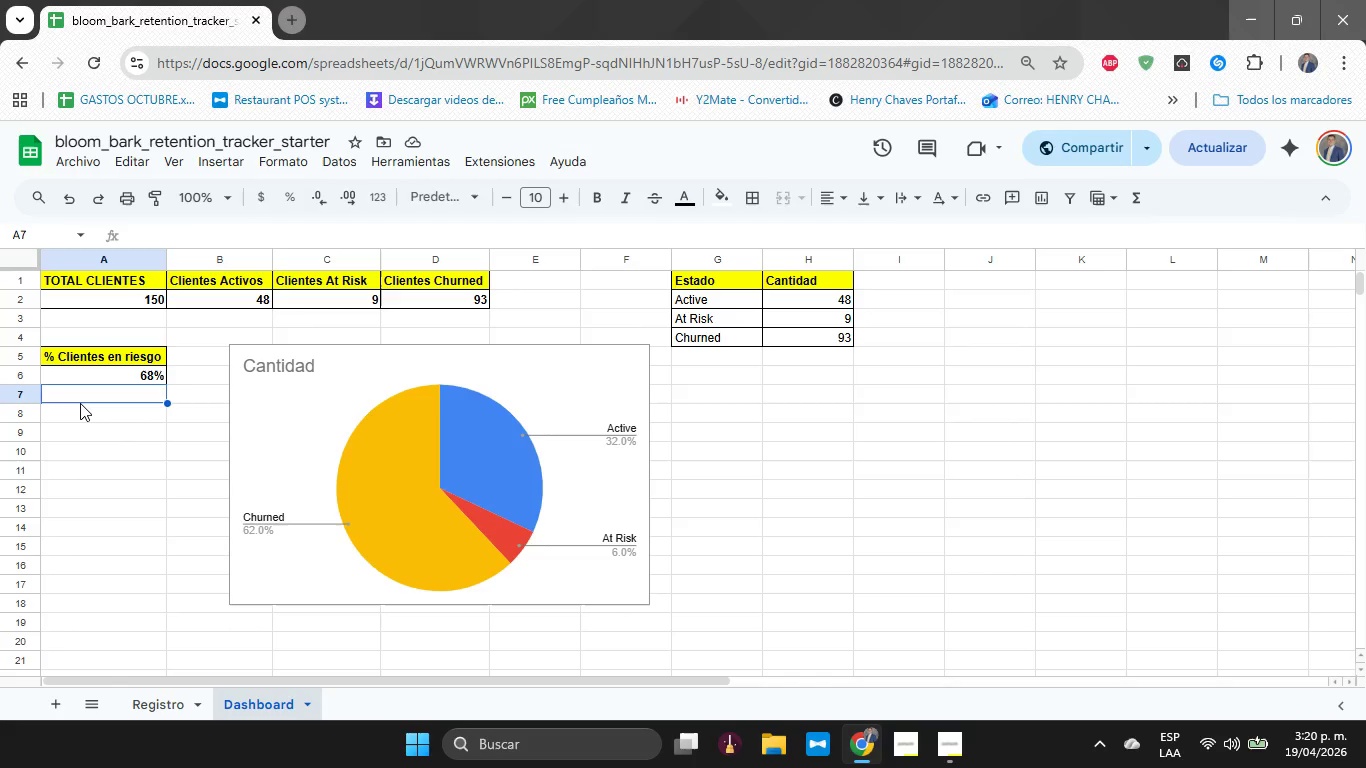 
type(% Clientes Perdidos)
 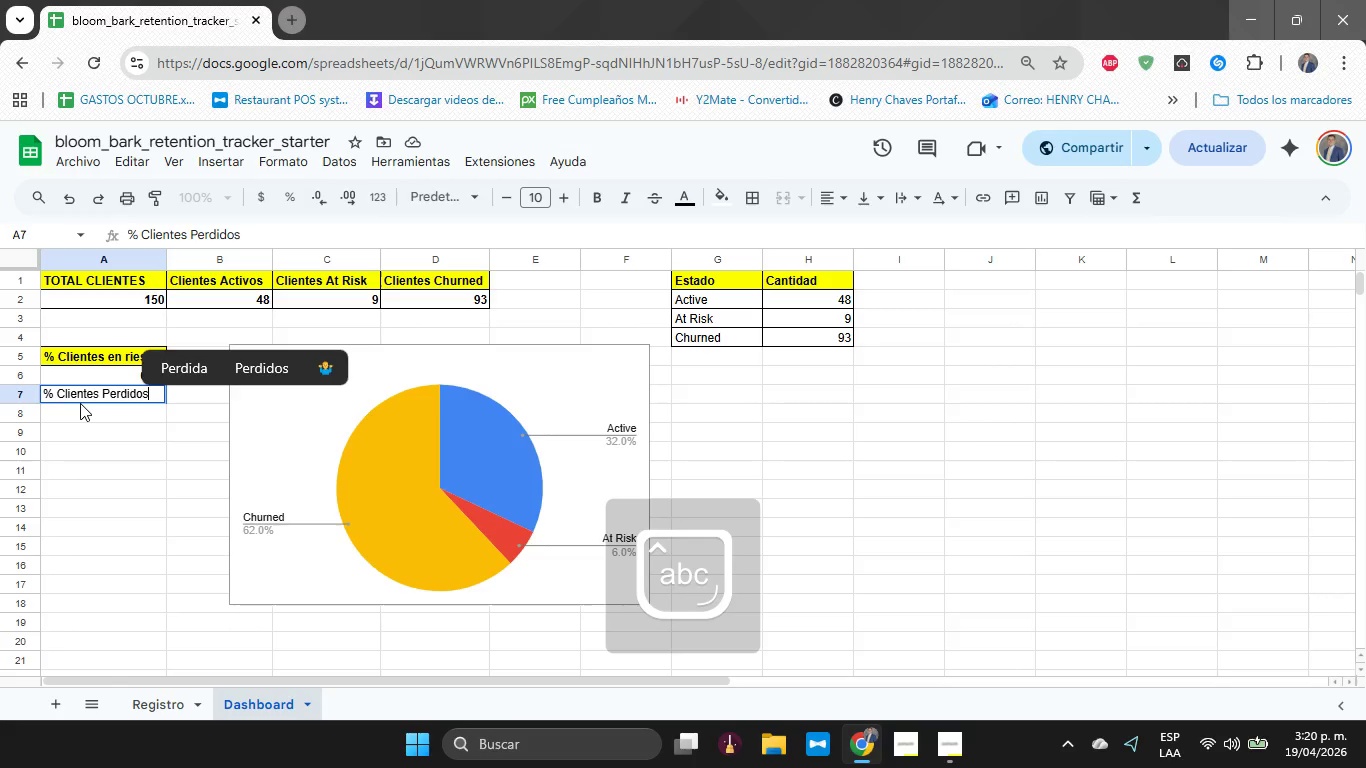 
key(Enter)
 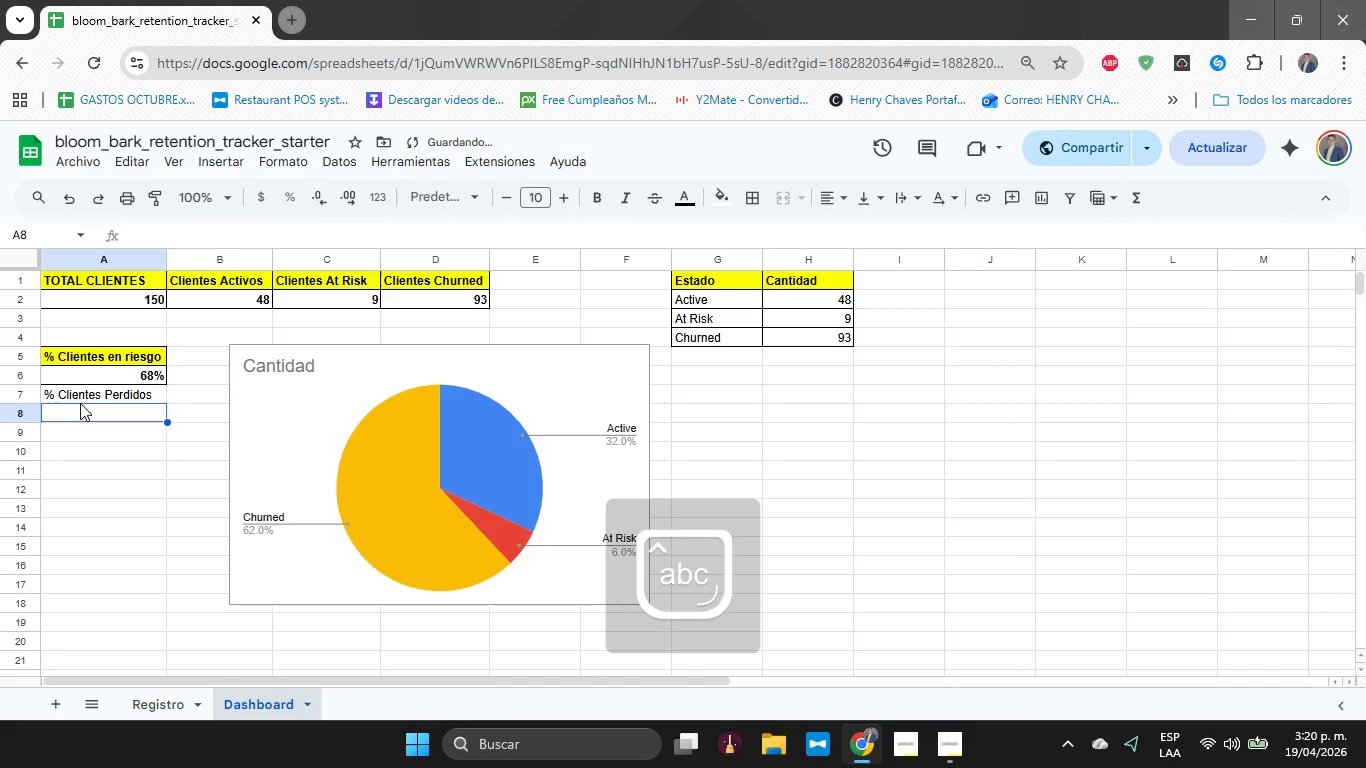 
key(ArrowUp)
 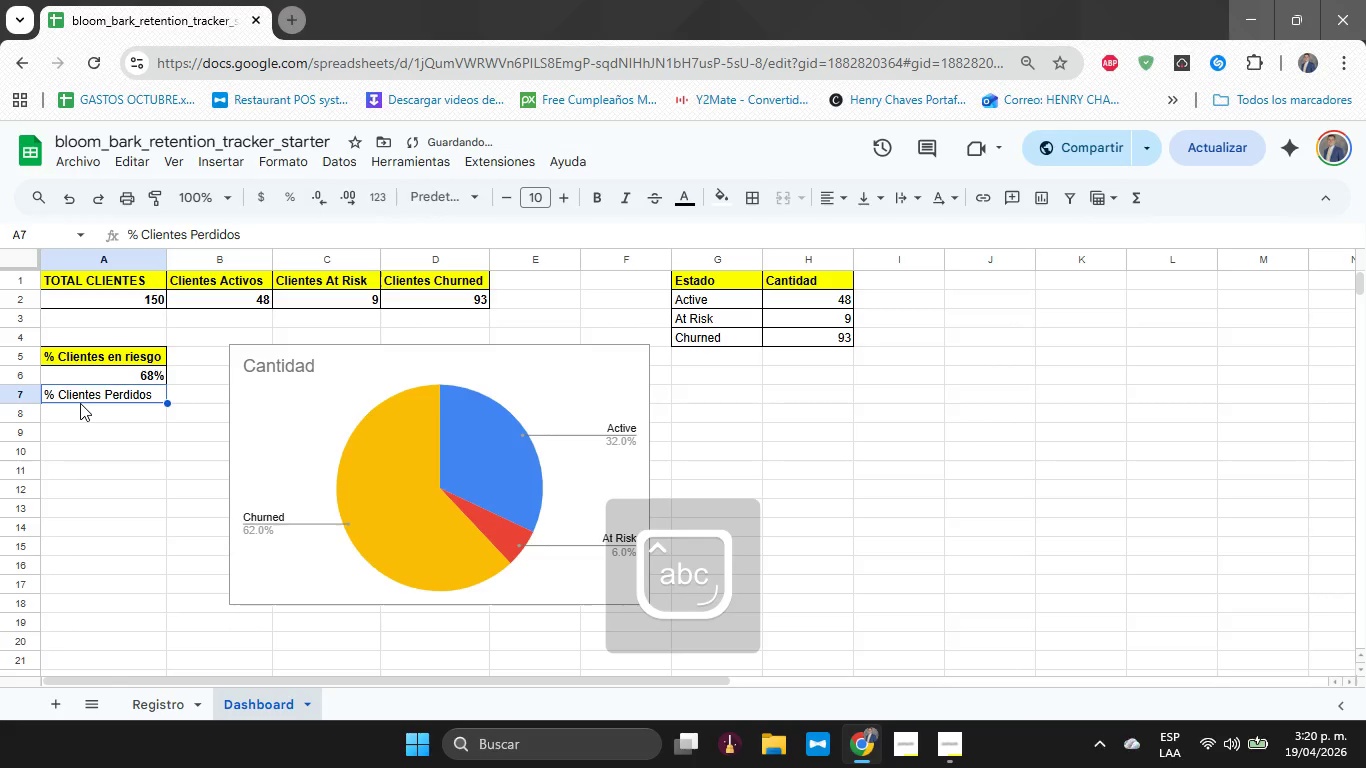 
key(Shift+ArrowDown)
 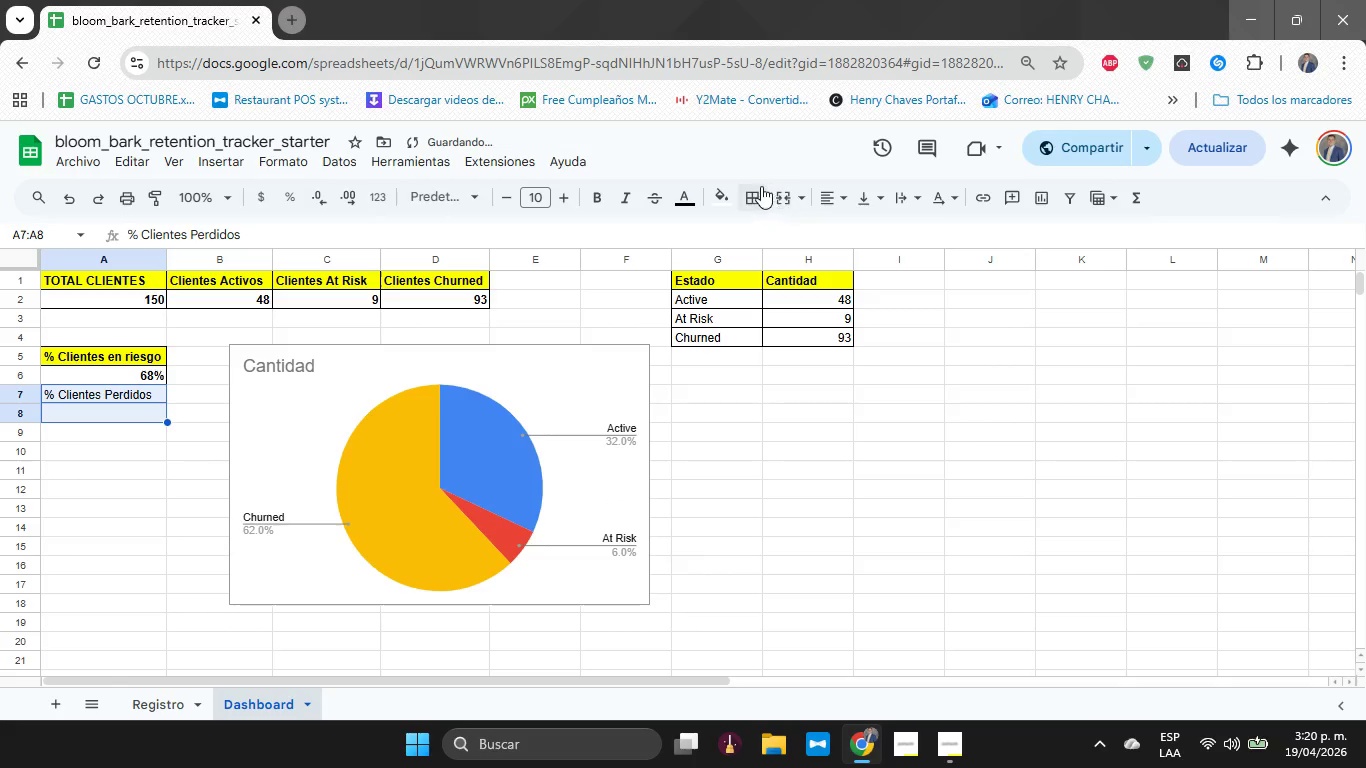 
left_click_drag(start_coordinate=[755, 187], to_coordinate=[757, 236])
 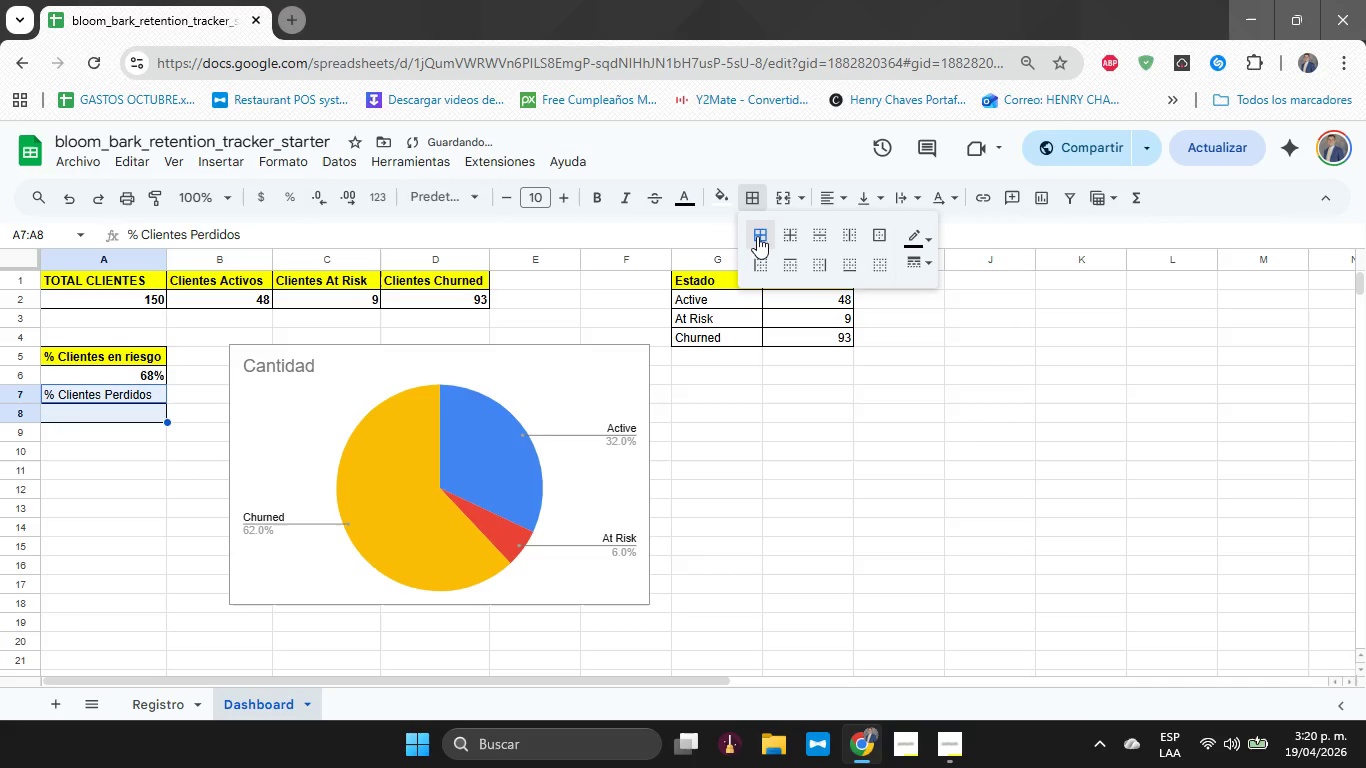 
left_click([757, 236])
 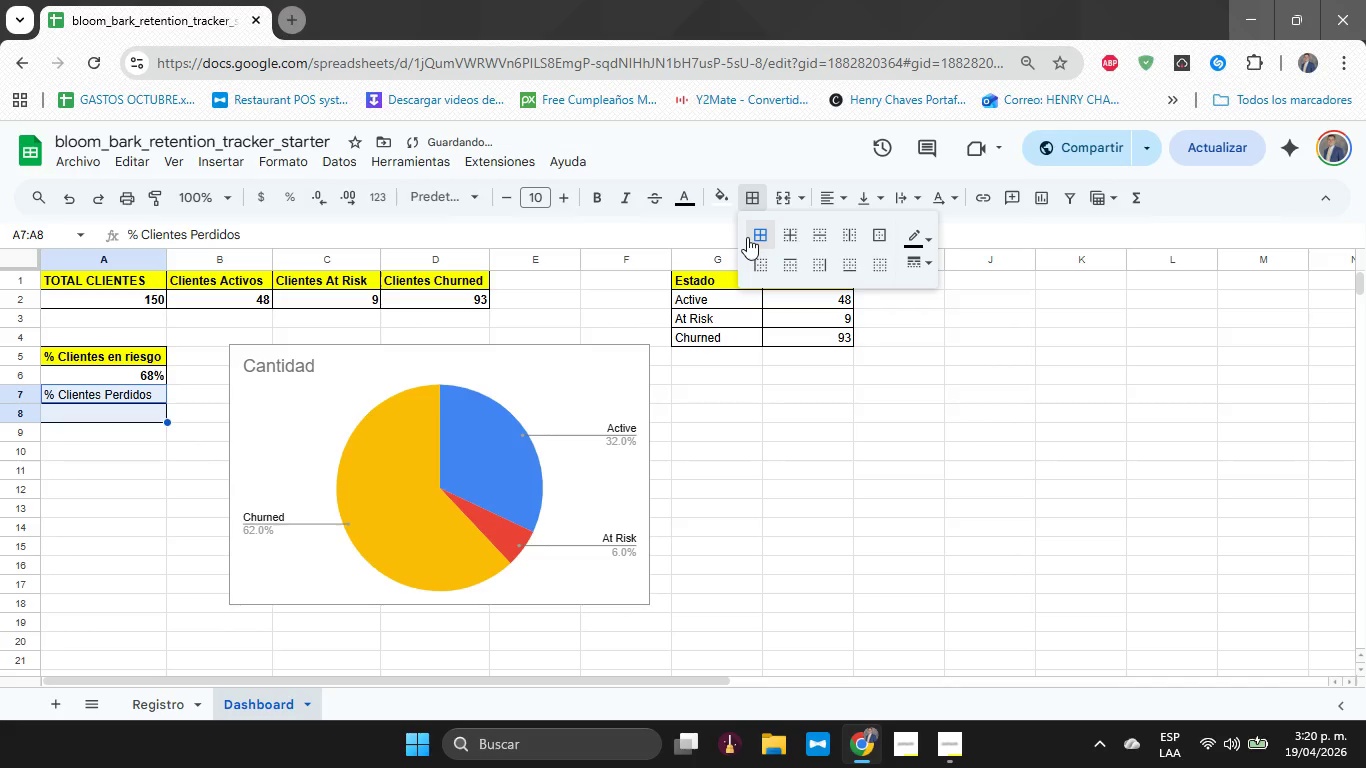 
left_click([747, 237])
 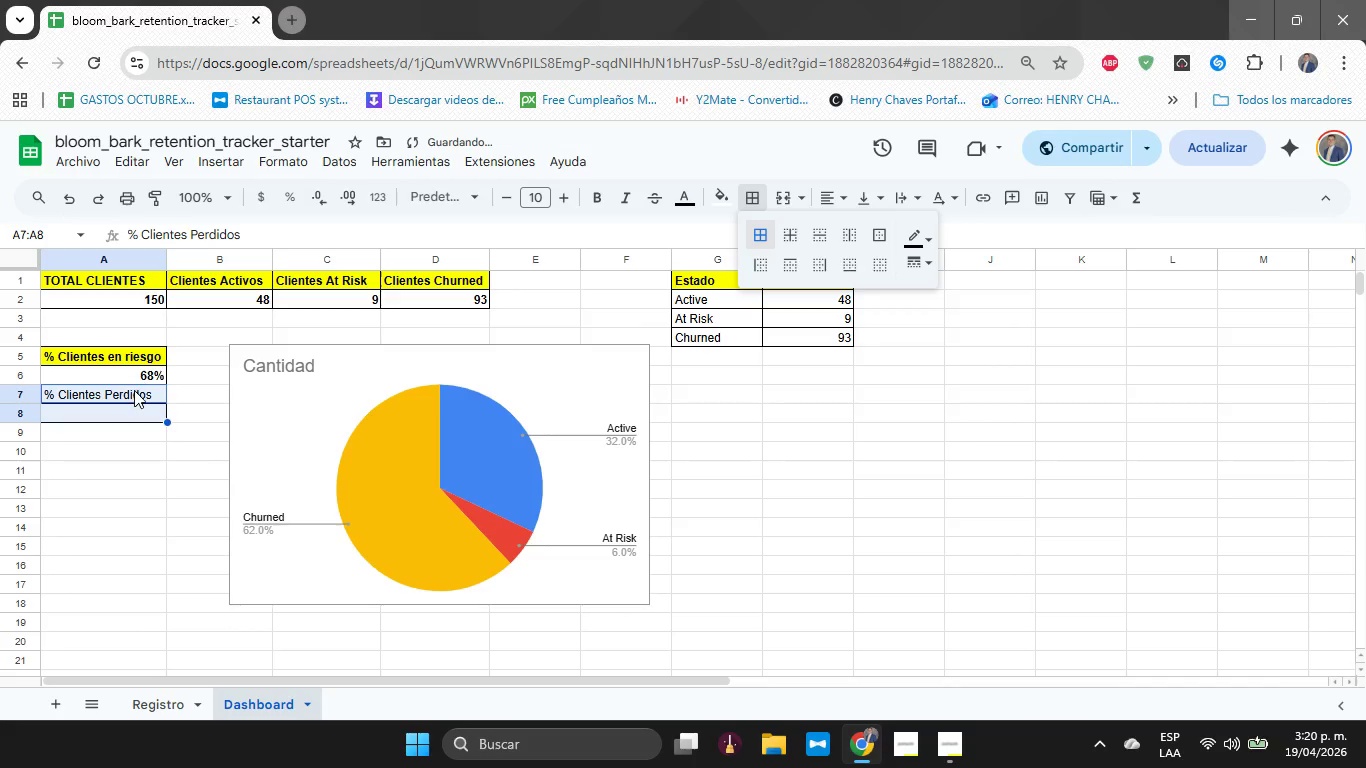 
left_click([134, 390])
 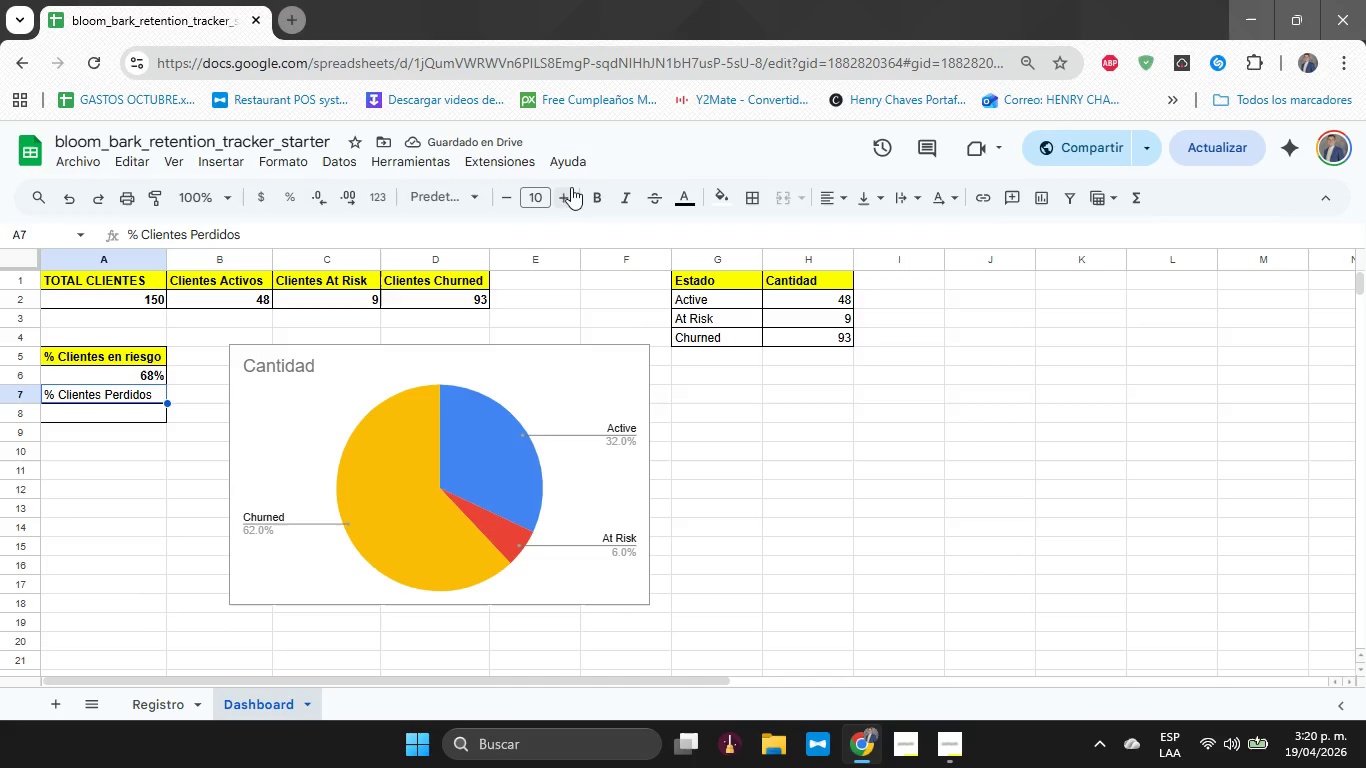 
left_click([608, 200])
 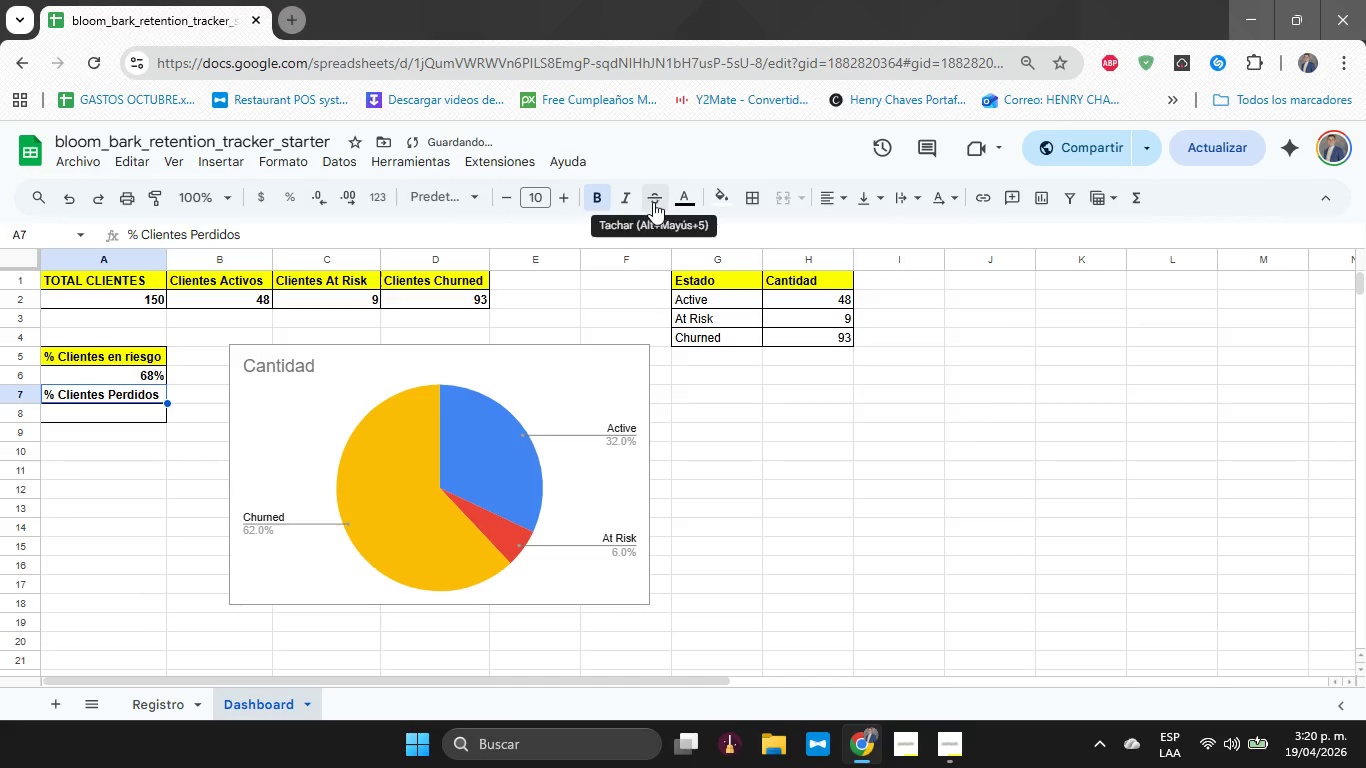 
left_click([709, 203])
 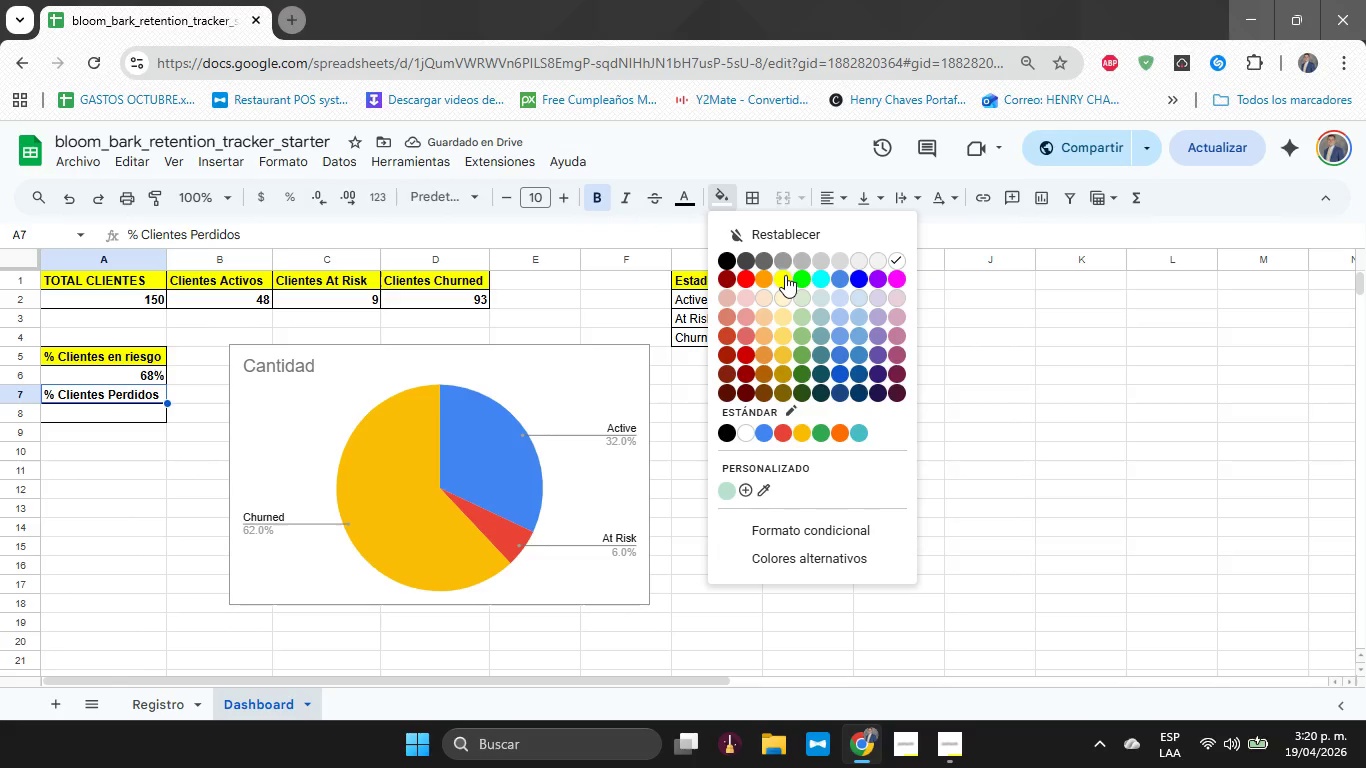 
left_click([785, 275])
 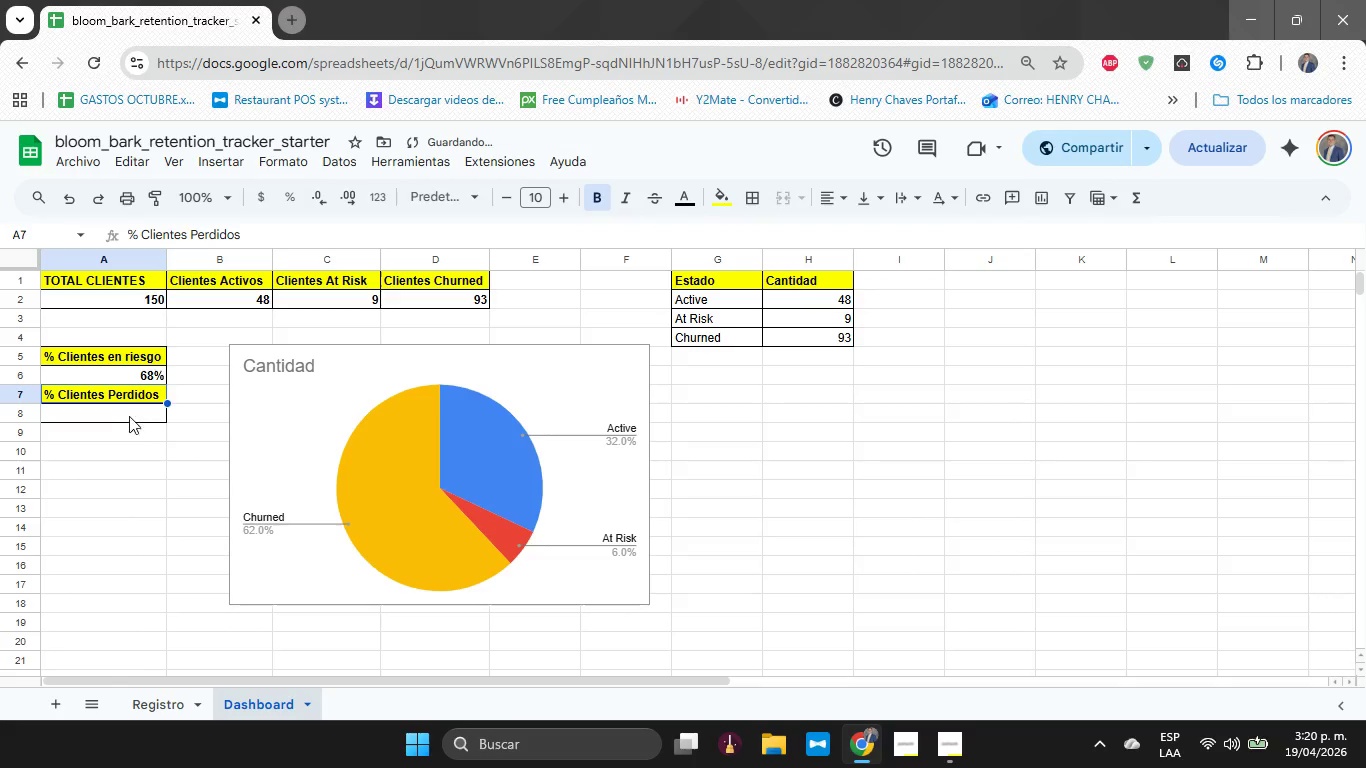 
left_click([124, 418])
 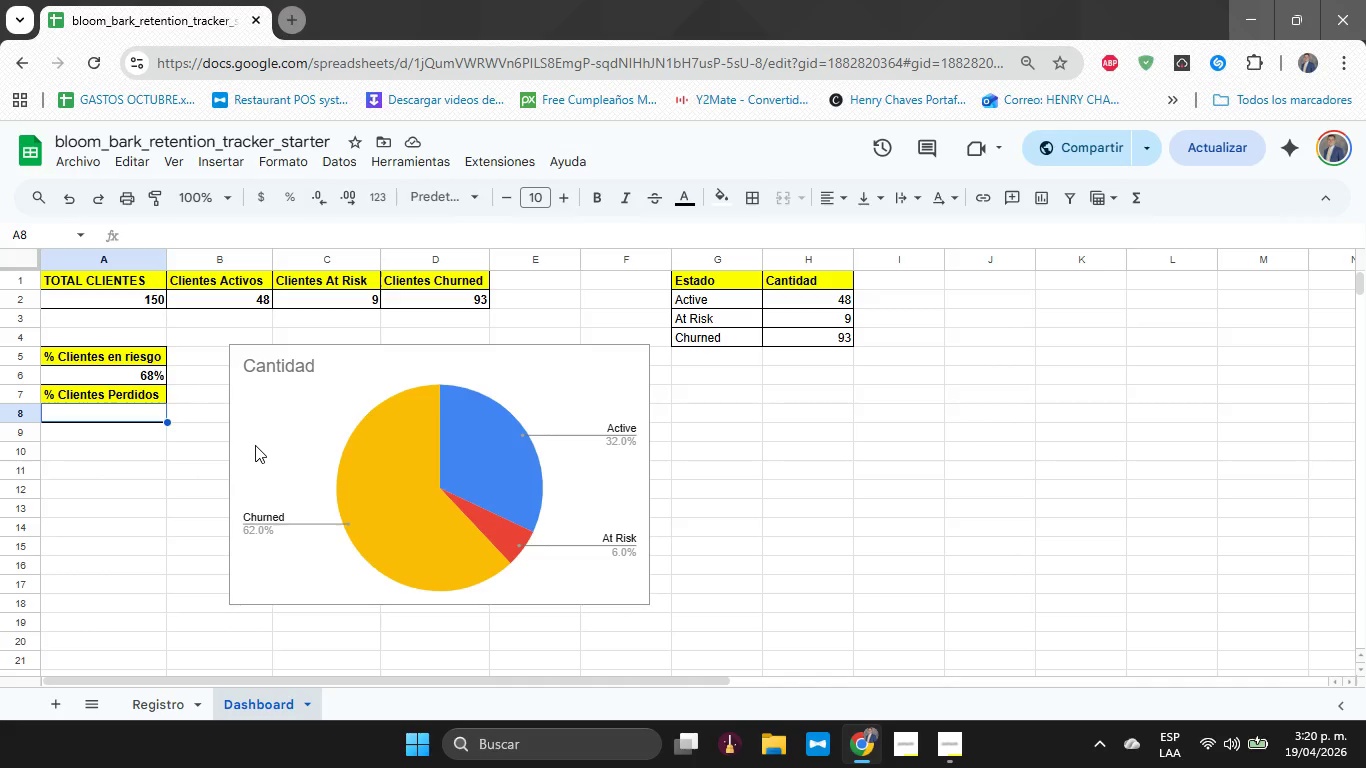 
wait(25.27)
 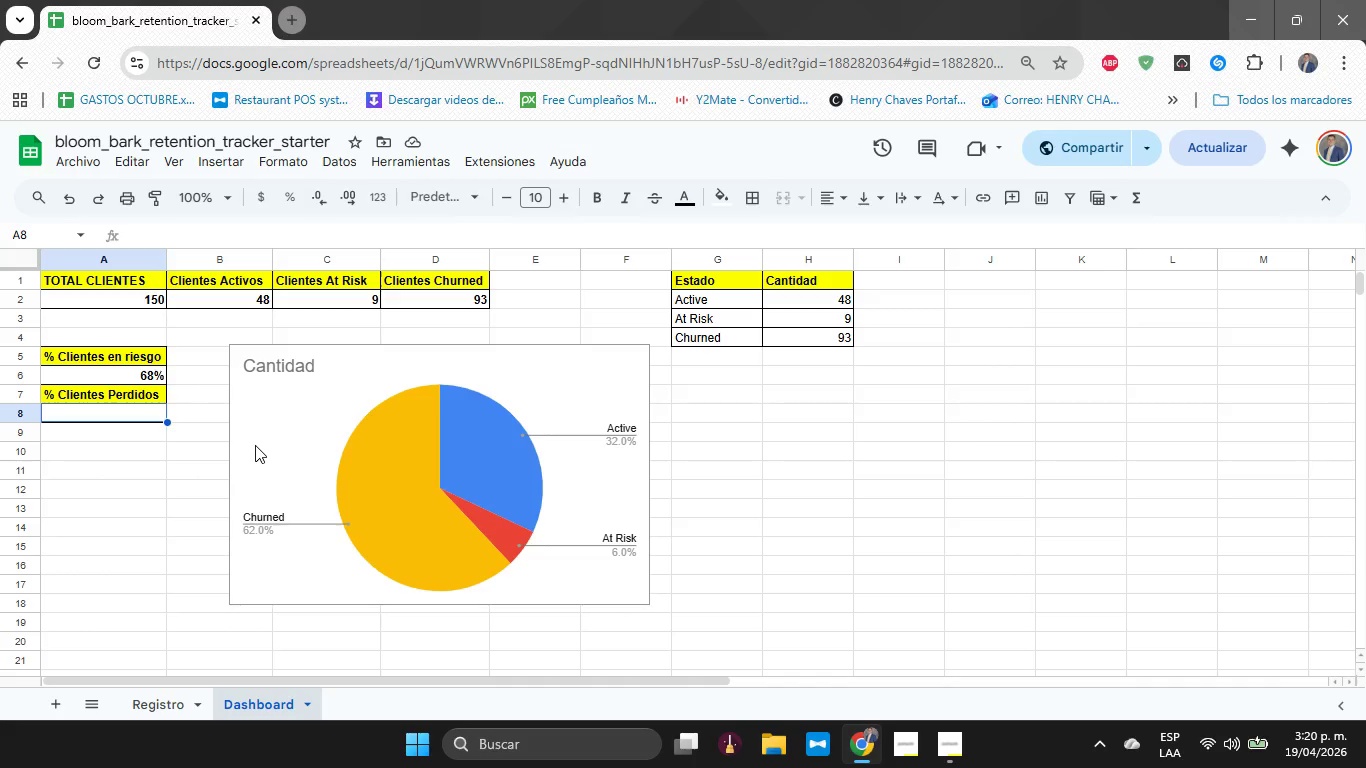 
left_click_drag(start_coordinate=[255, 445], to_coordinate=[482, 482])
 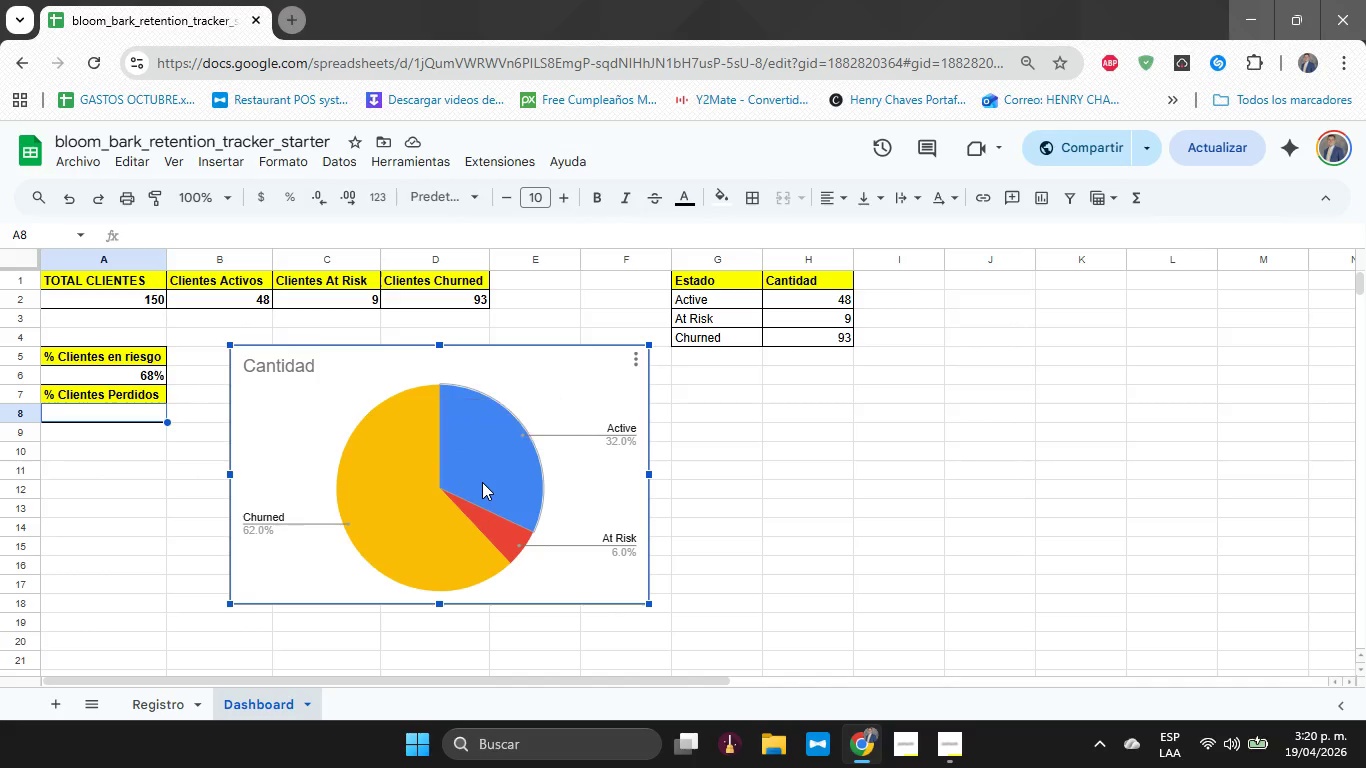 
left_click_drag(start_coordinate=[482, 482], to_coordinate=[839, 499])
 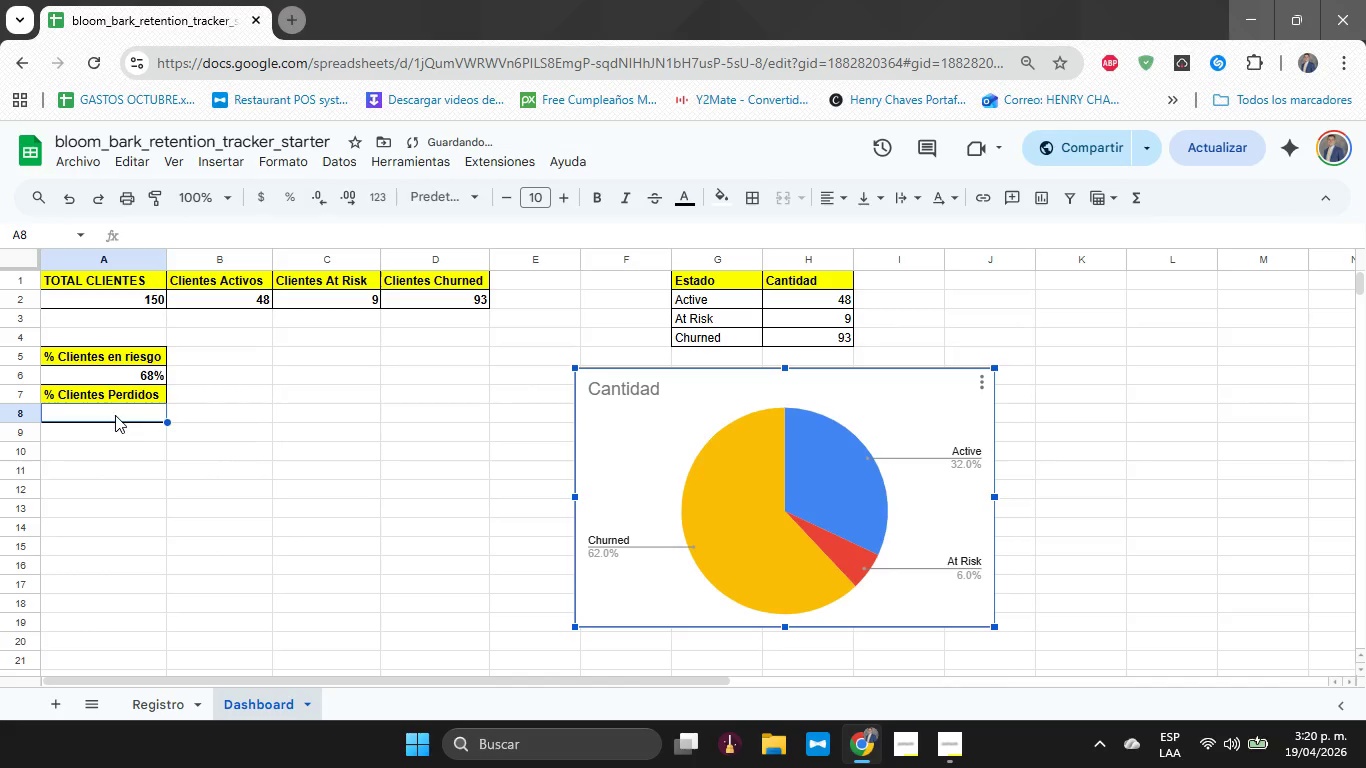 
key(Shift+0)
 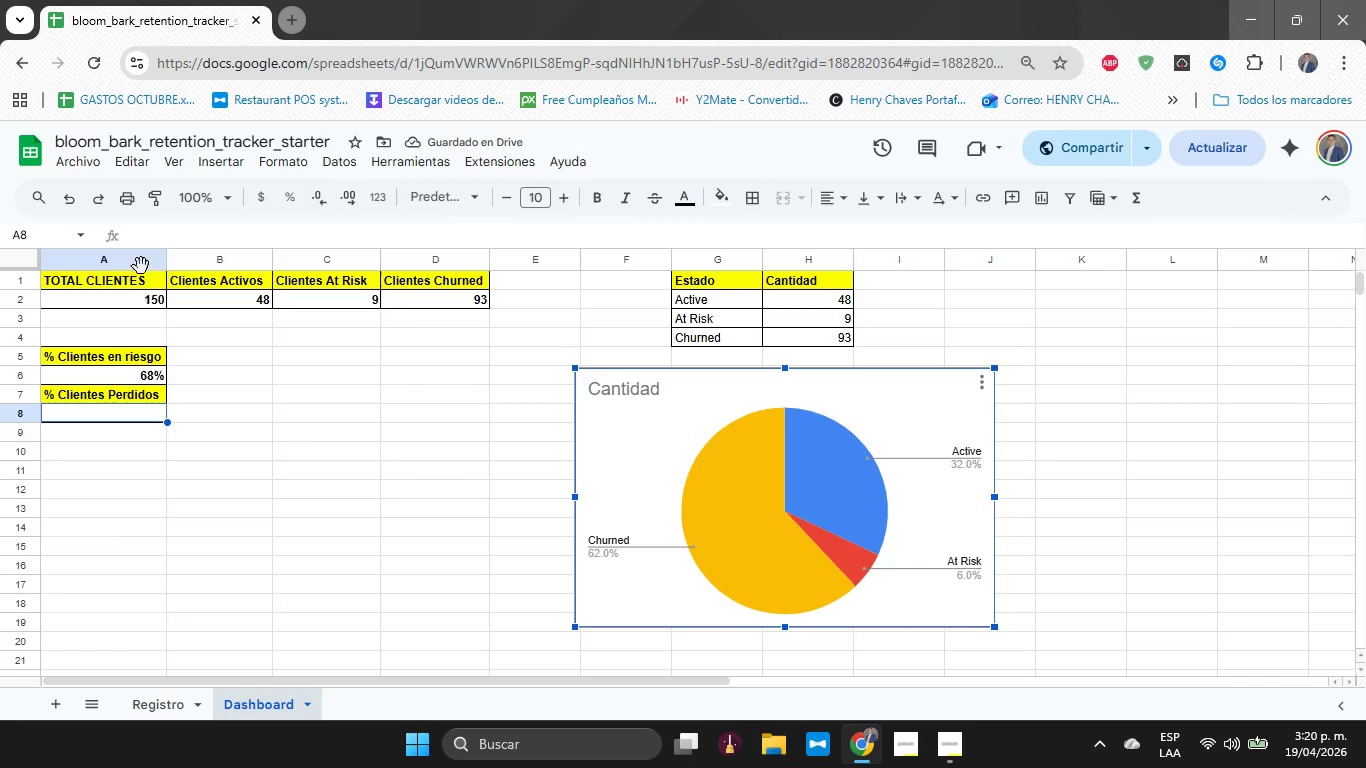 
left_click([155, 243])
 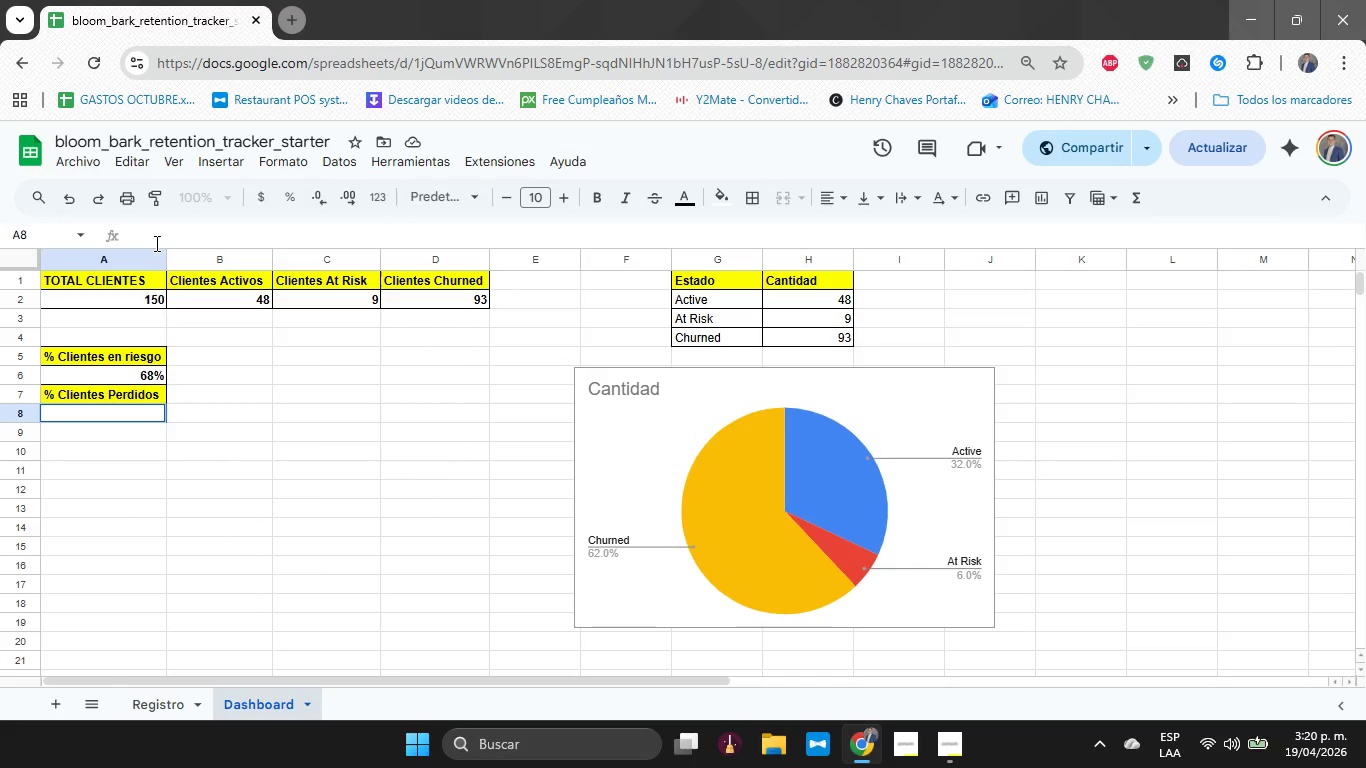 
type()contar)
 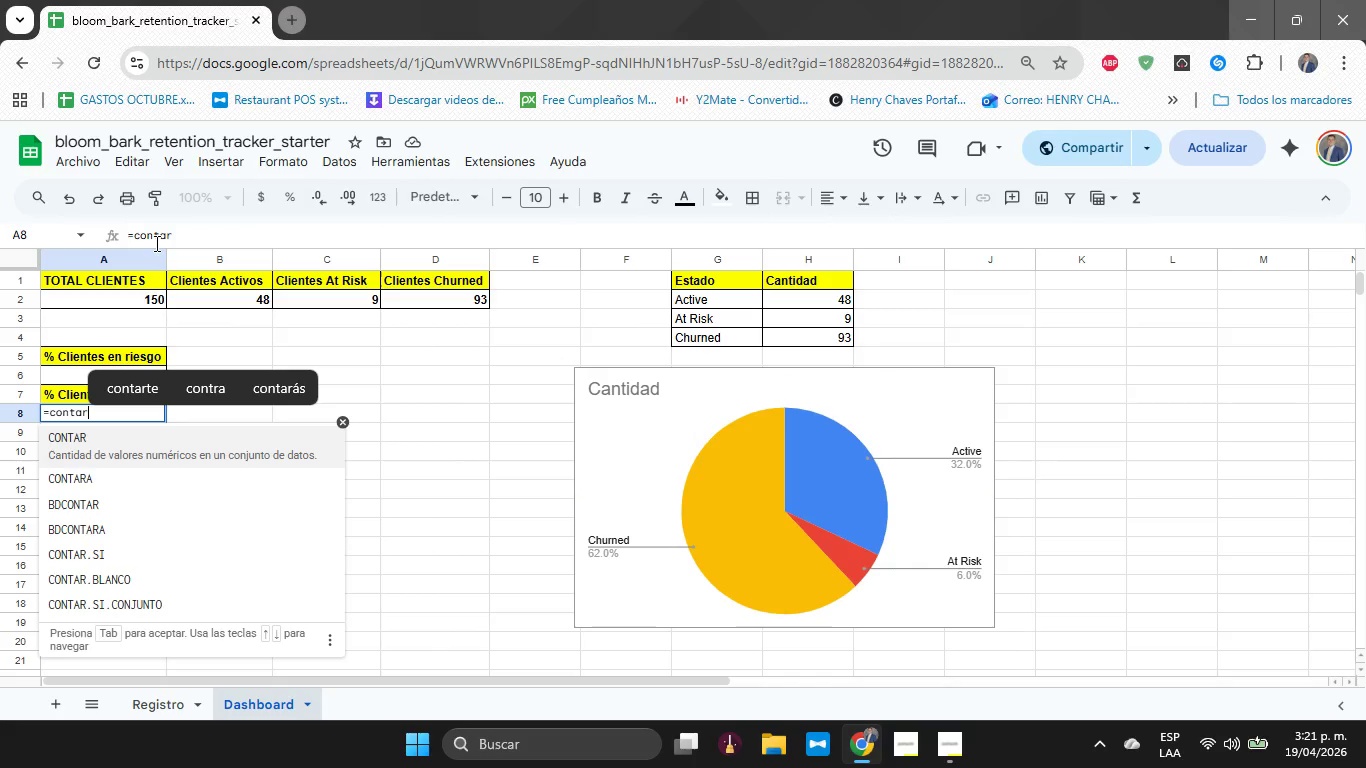 
type(si)
key(Backspace)
key(Backspace)
key(Backspace)
key(Backspace)
key(Backspace)
key(Backspace)
key(Backspace)
type(CONTARSI)
 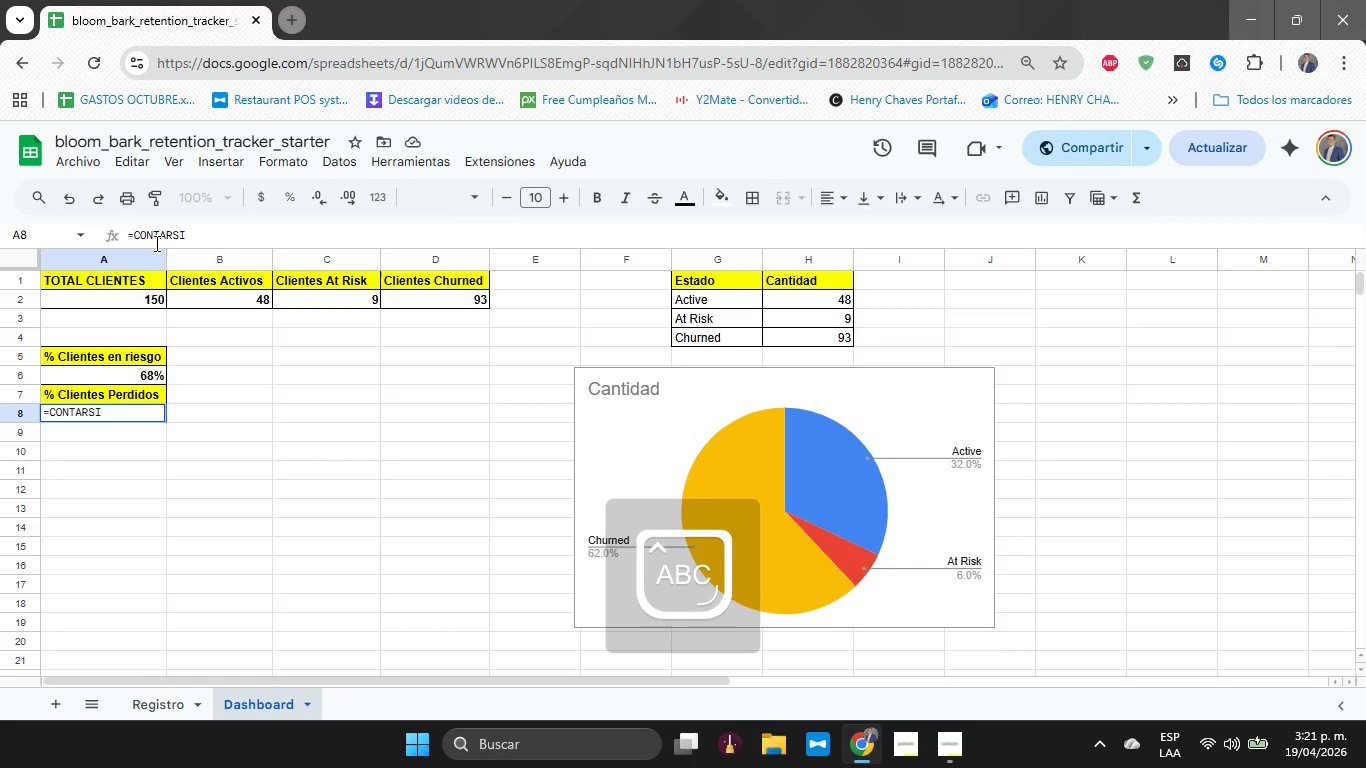 
key(ArrowLeft)
 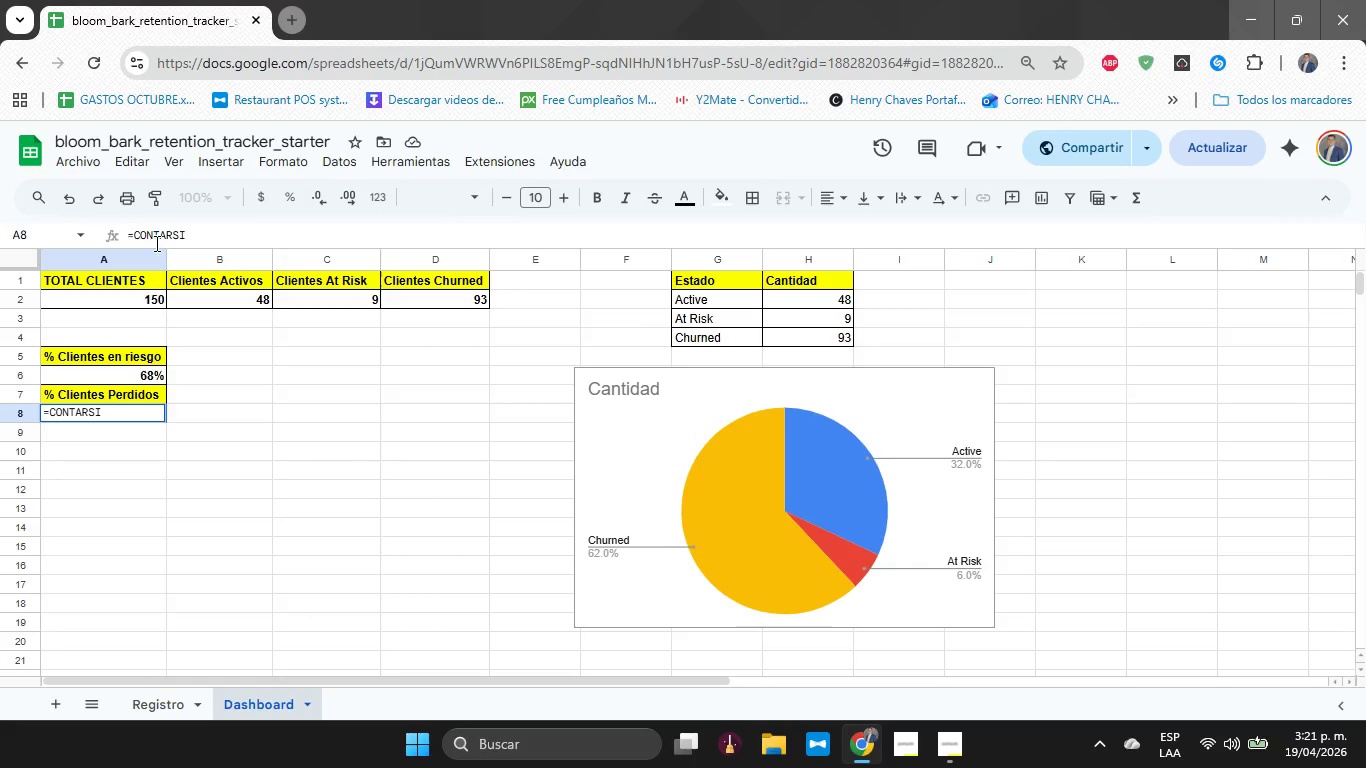 
key(ArrowRight)
 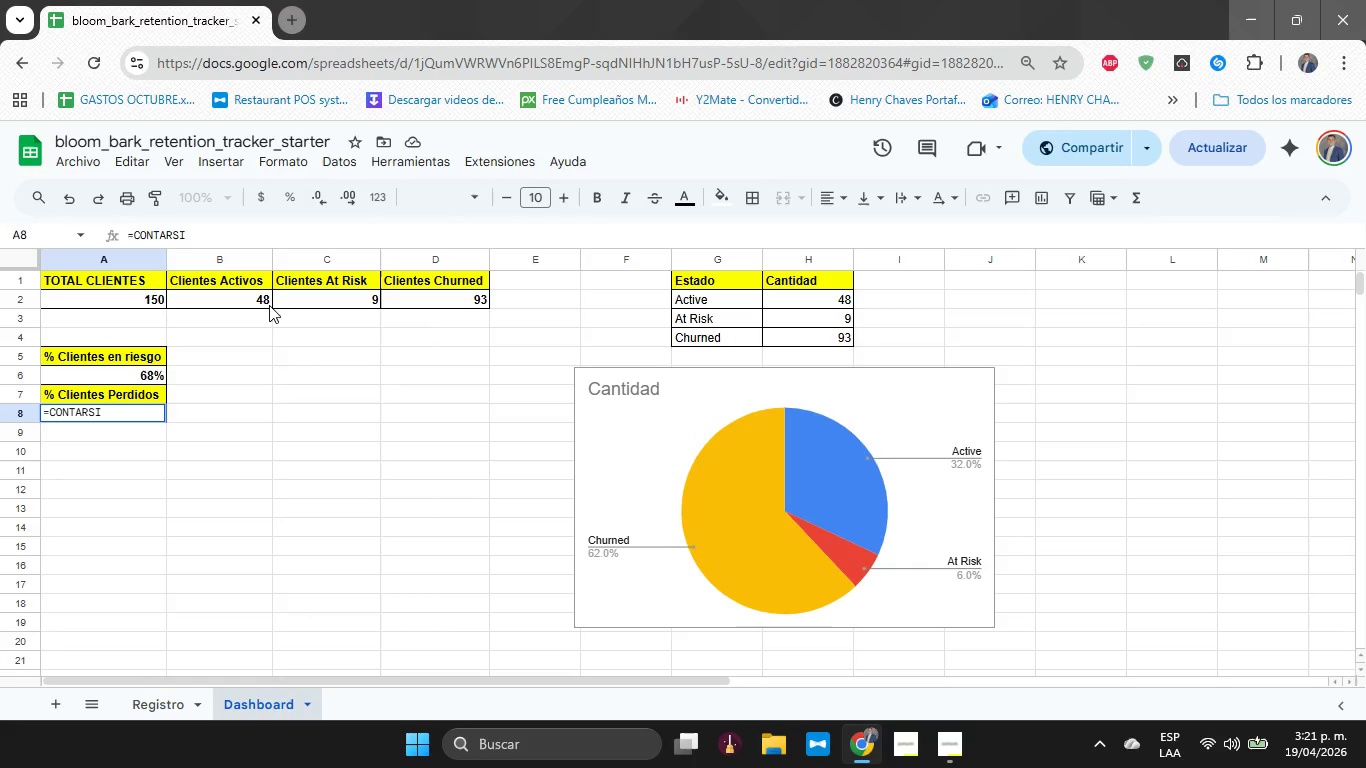 
left_click([253, 301])
 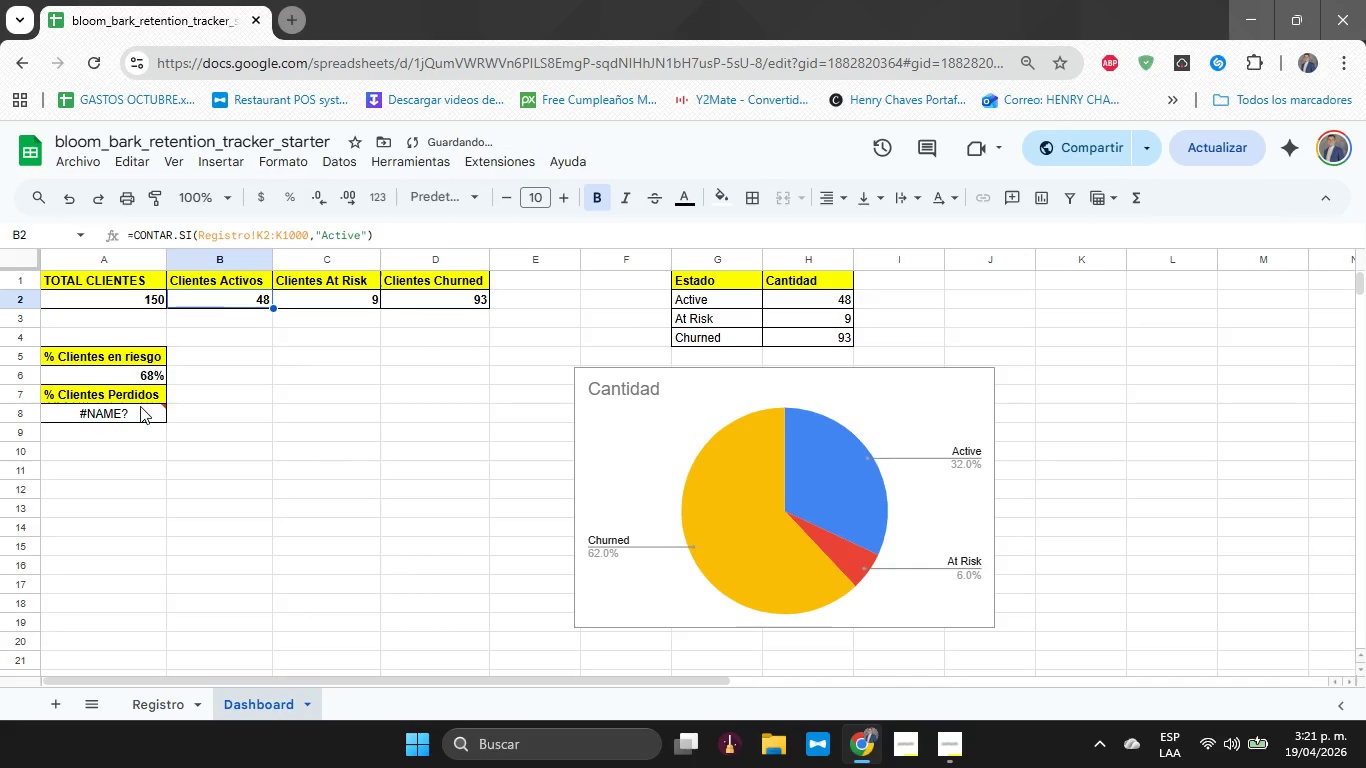 
left_click([138, 407])
 